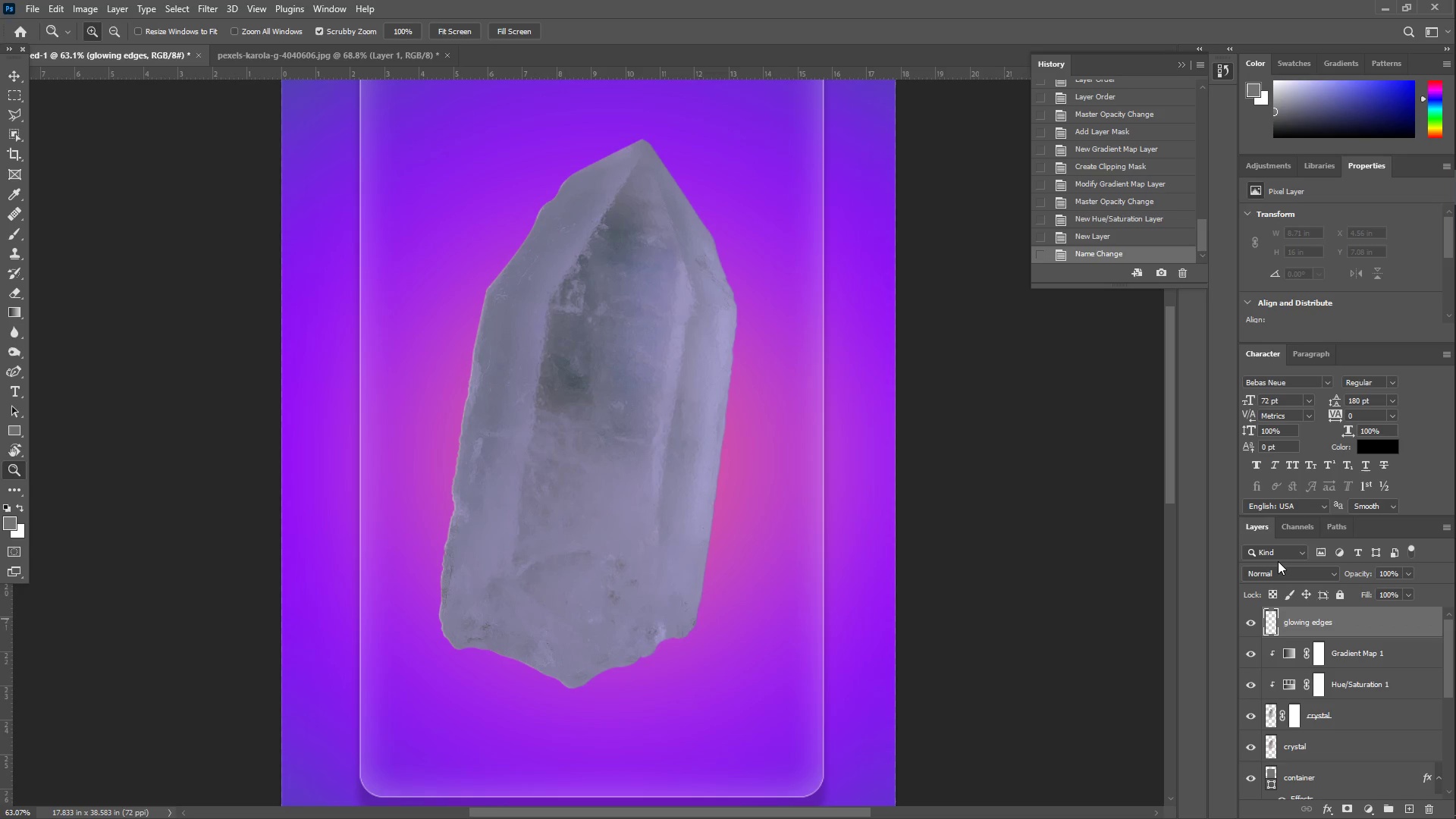 
left_click_drag(start_coordinate=[620, 237], to_coordinate=[687, 224])
 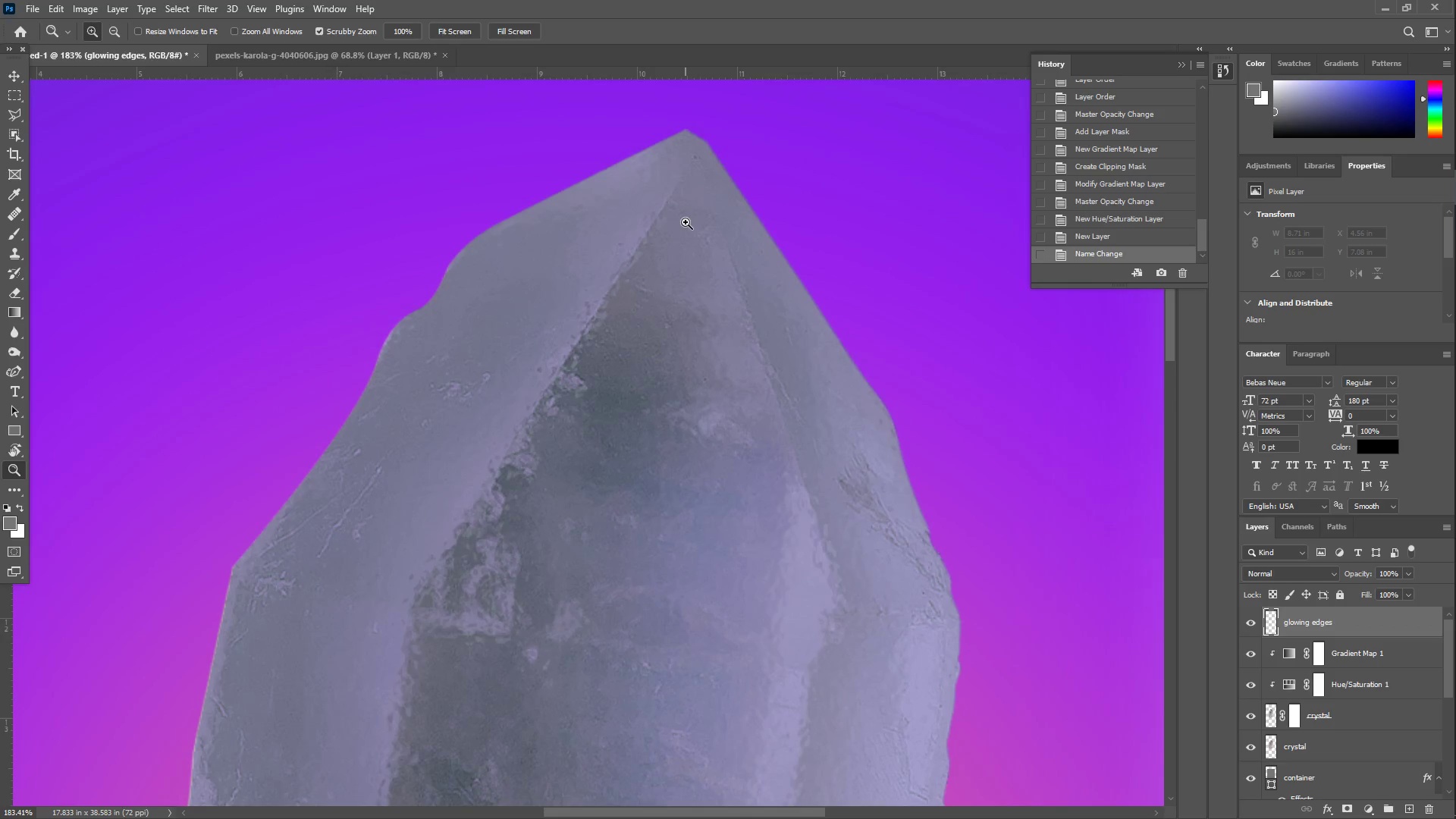 
scroll: coordinate [648, 295], scroll_direction: up, amount: 5.0
 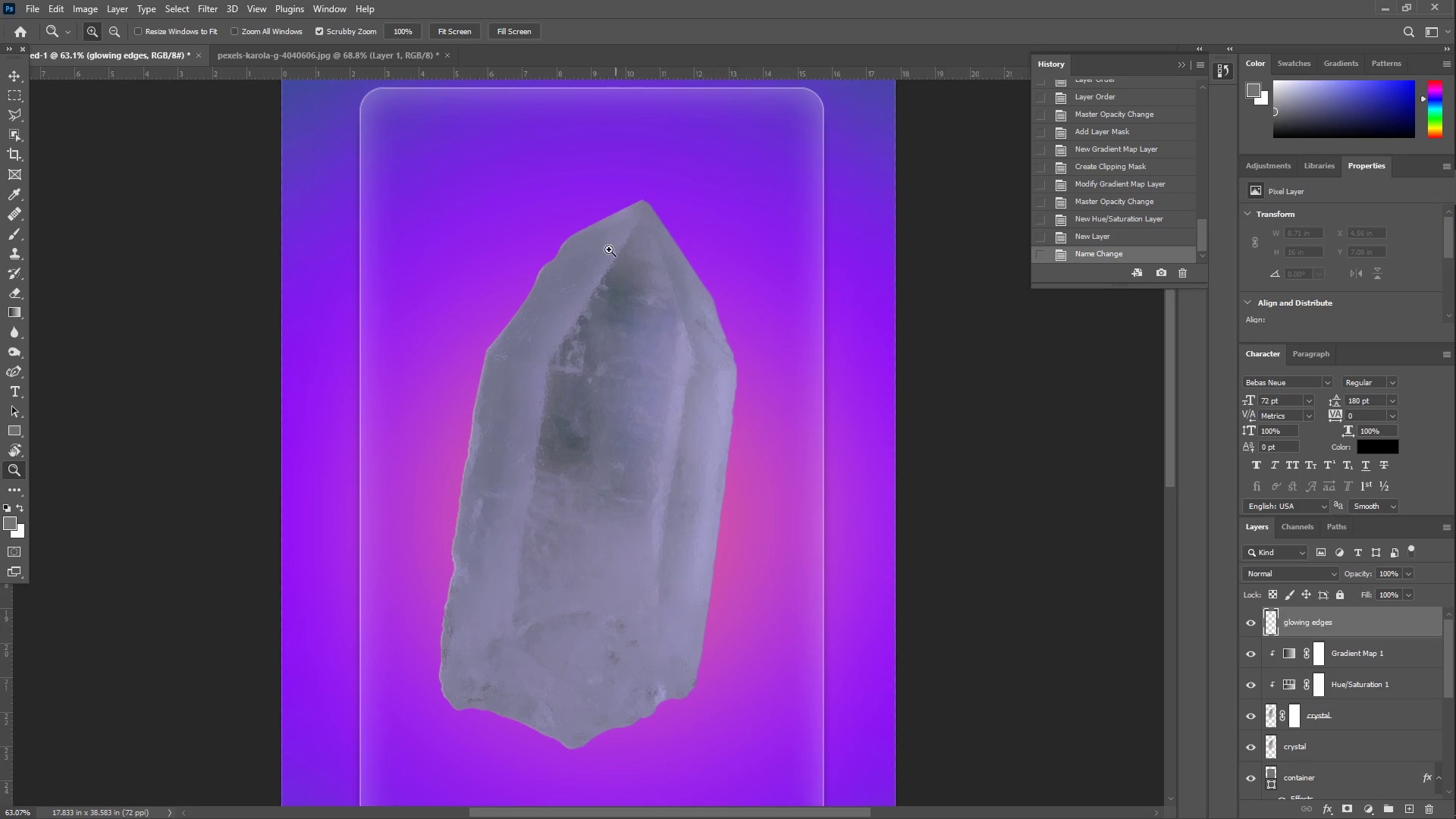 
left_click_drag(start_coordinate=[686, 216], to_coordinate=[685, 212])
 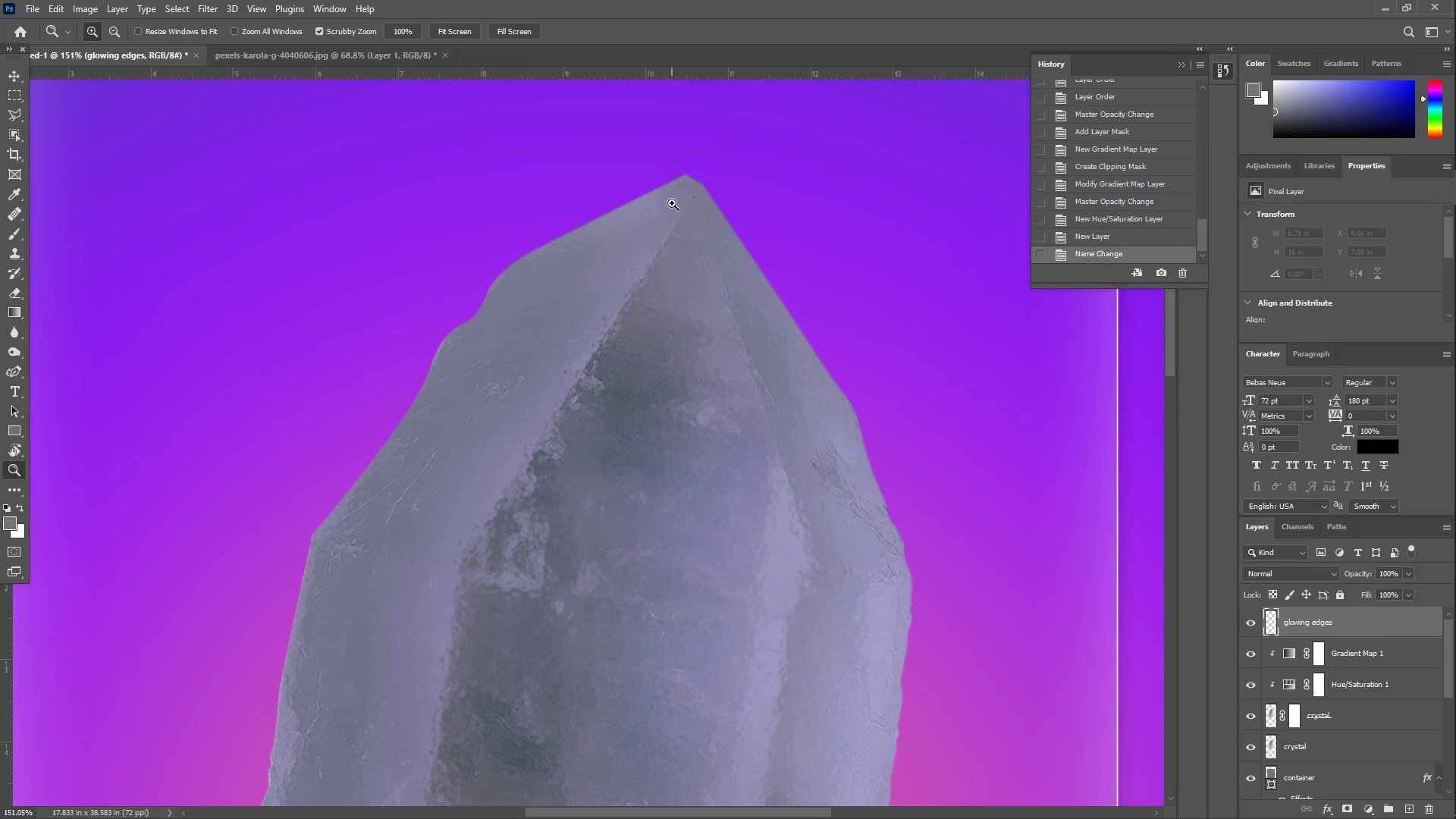 
scroll: coordinate [686, 221], scroll_direction: up, amount: 3.0
 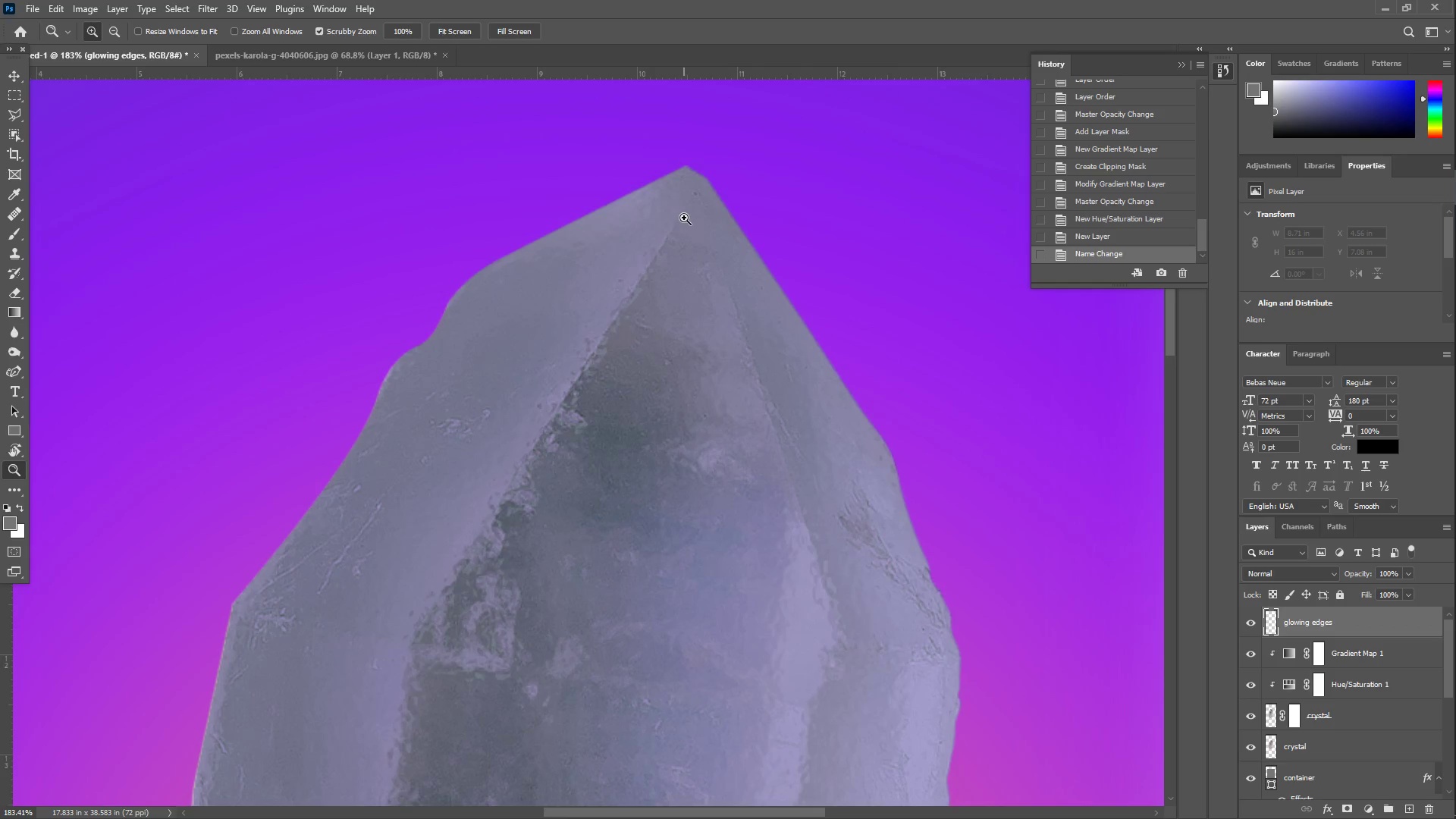 
key(B)
 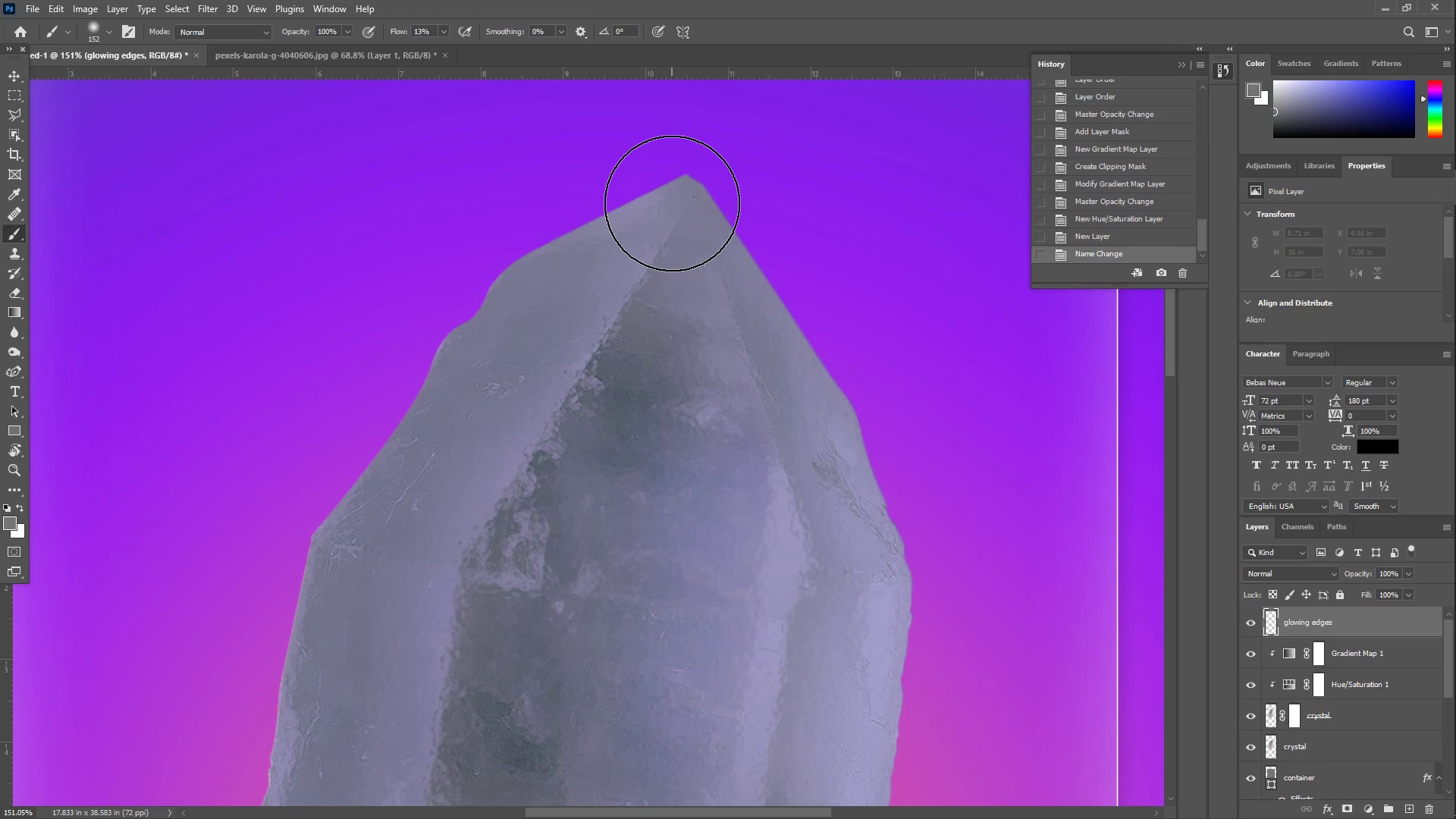 
left_click_drag(start_coordinate=[672, 203], to_coordinate=[543, 284])
 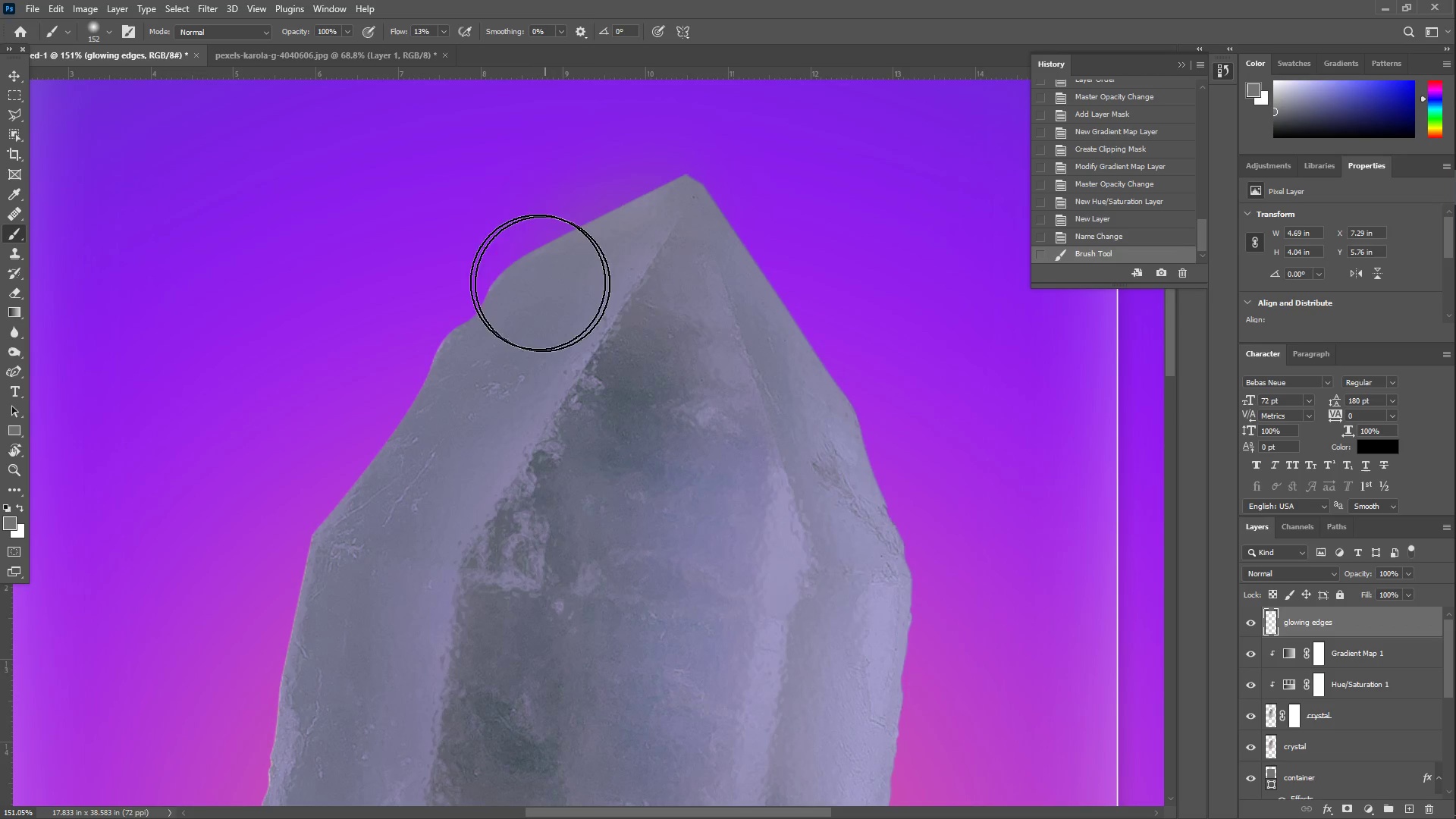 
key(Control+Z)
 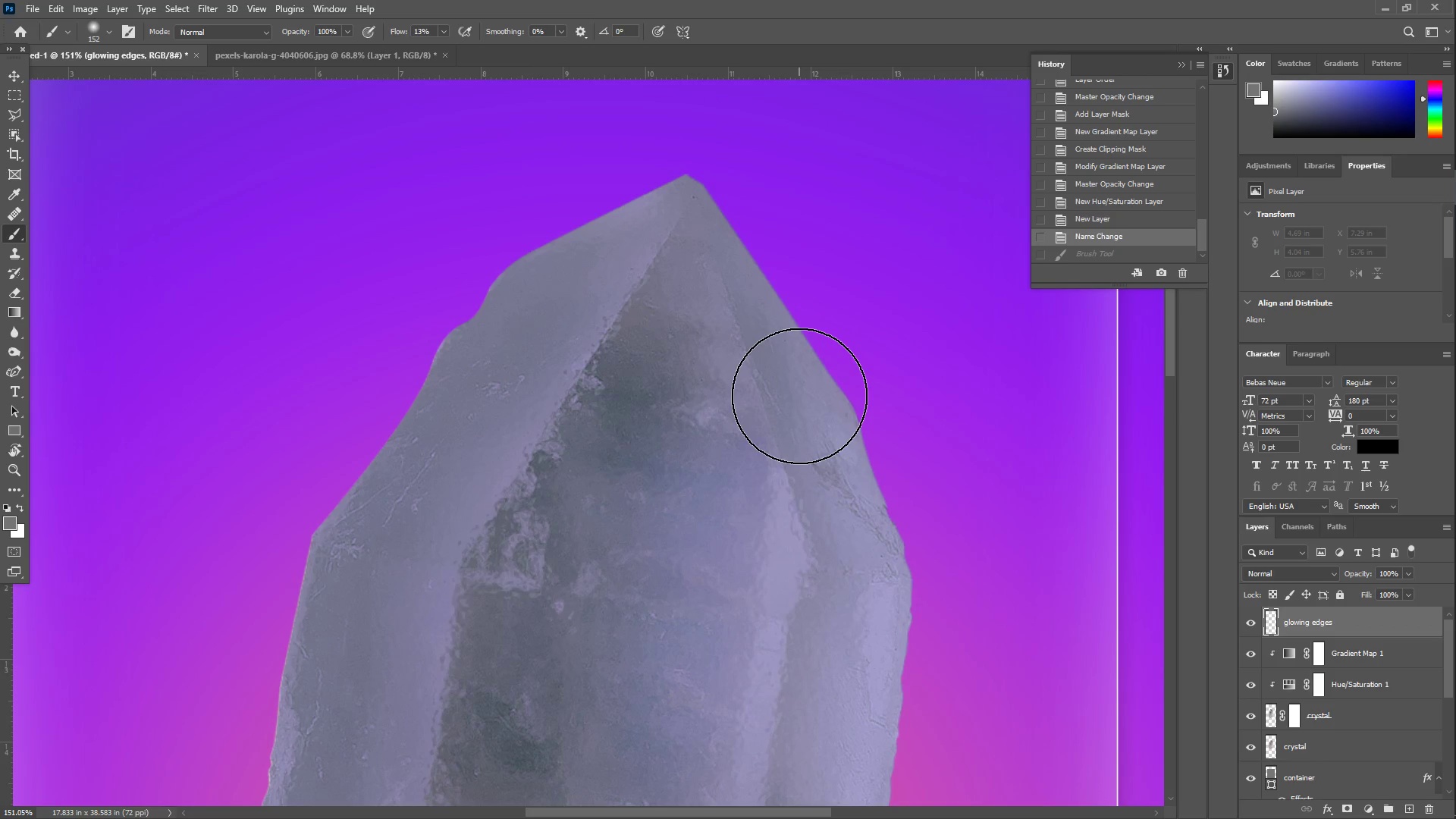 
wait(8.55)
 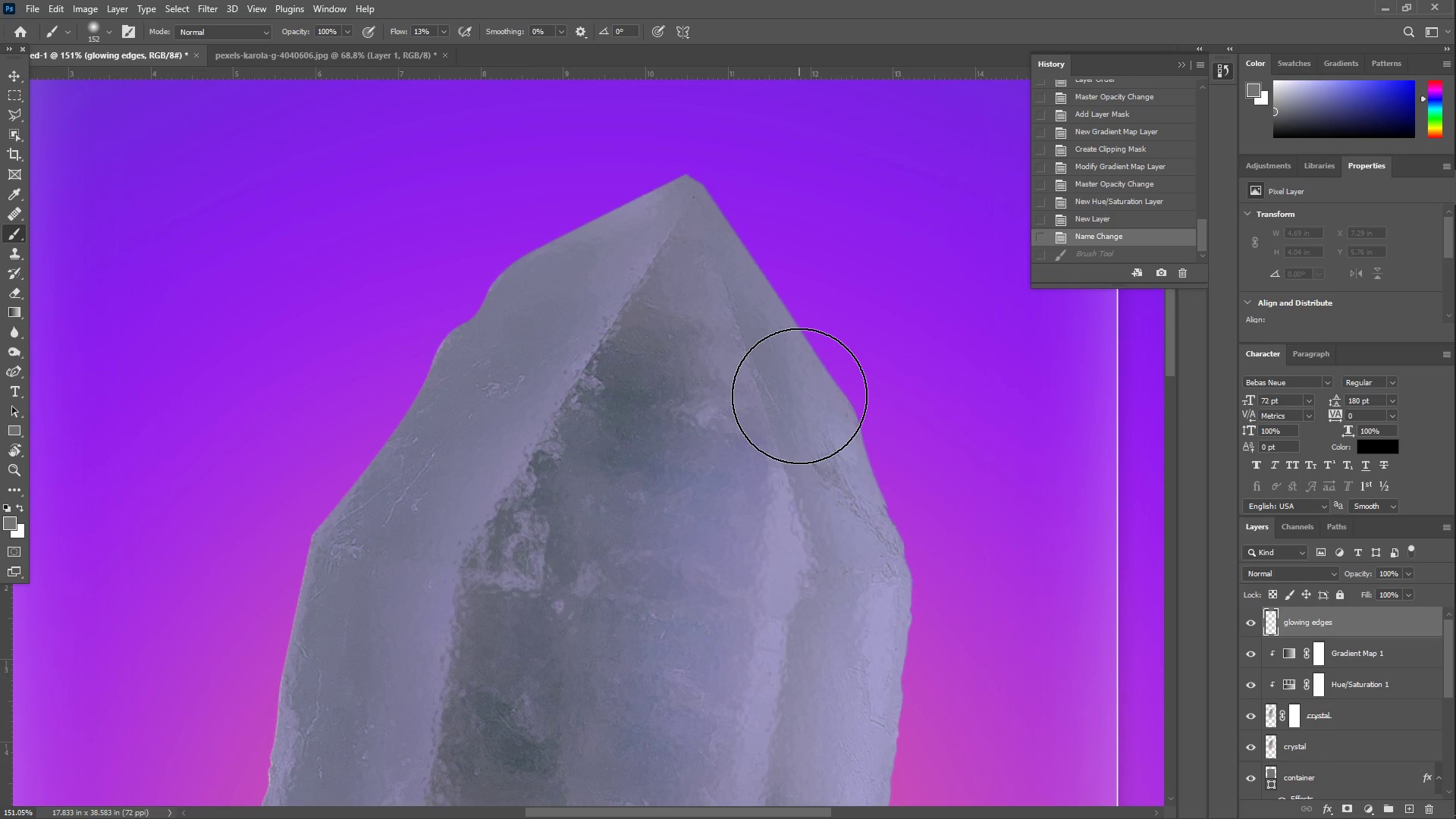 
left_click([1219, 461])
 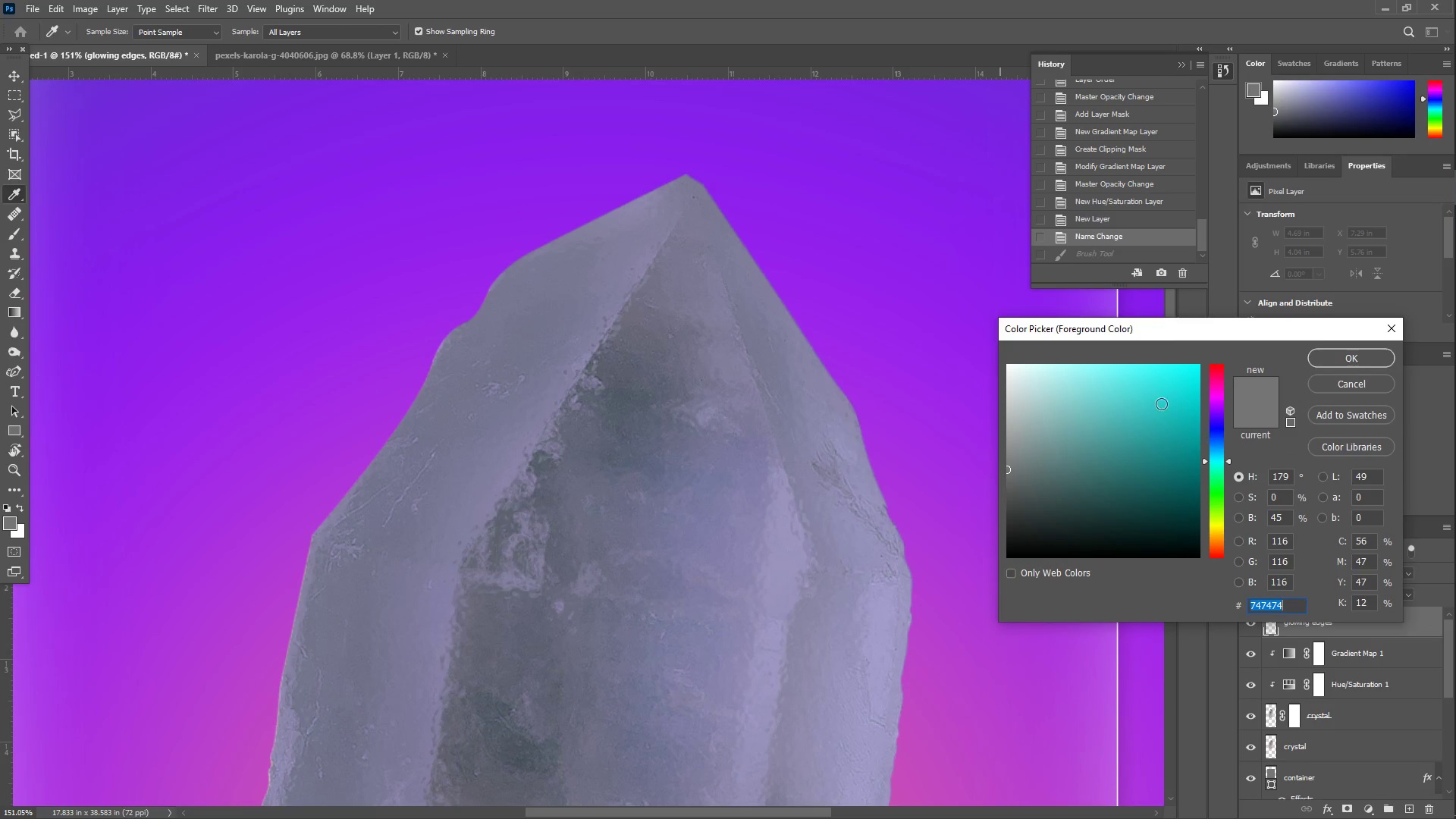 
left_click_drag(start_coordinate=[1163, 400], to_coordinate=[1245, 348])
 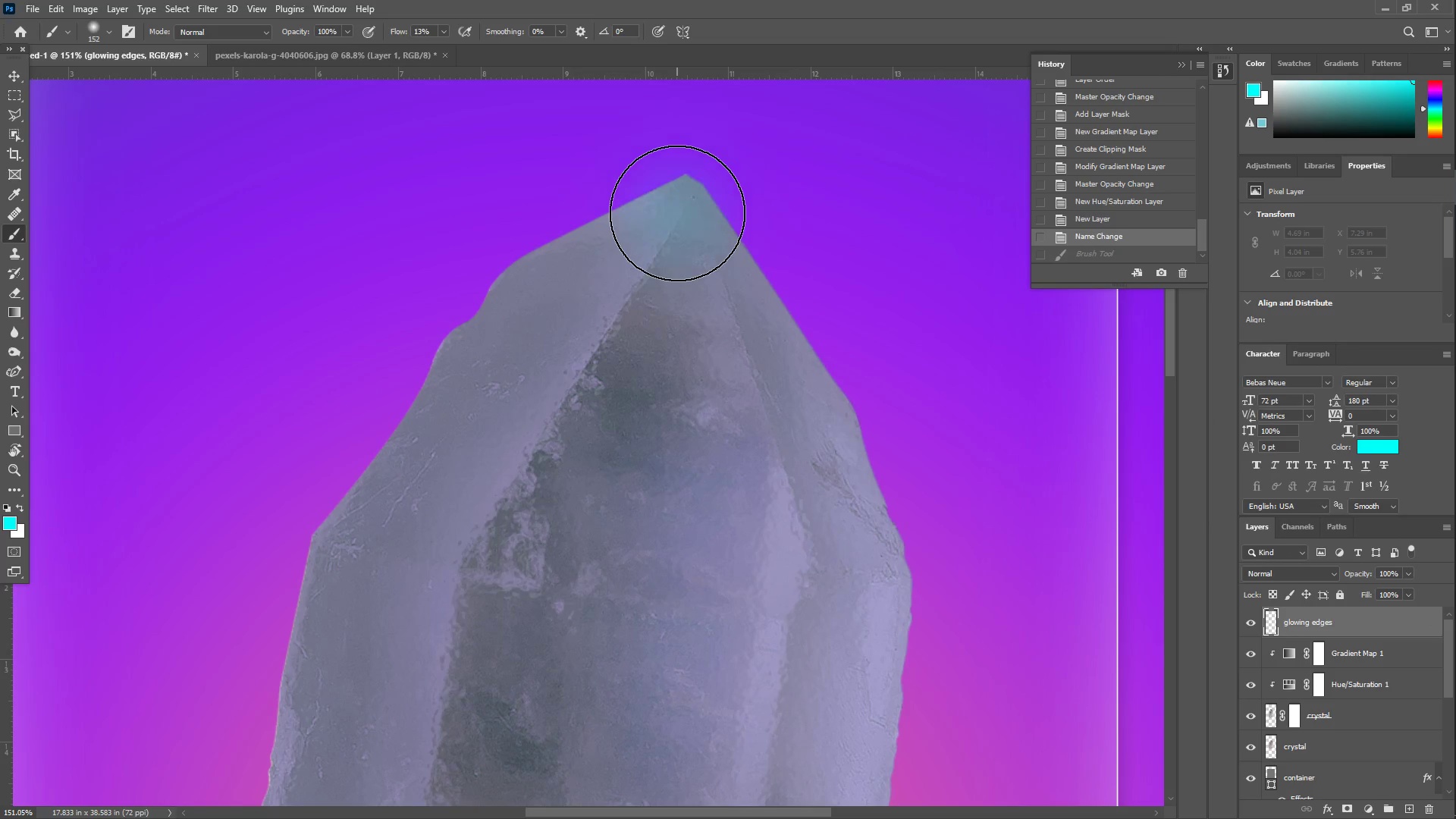 
left_click([677, 213])
 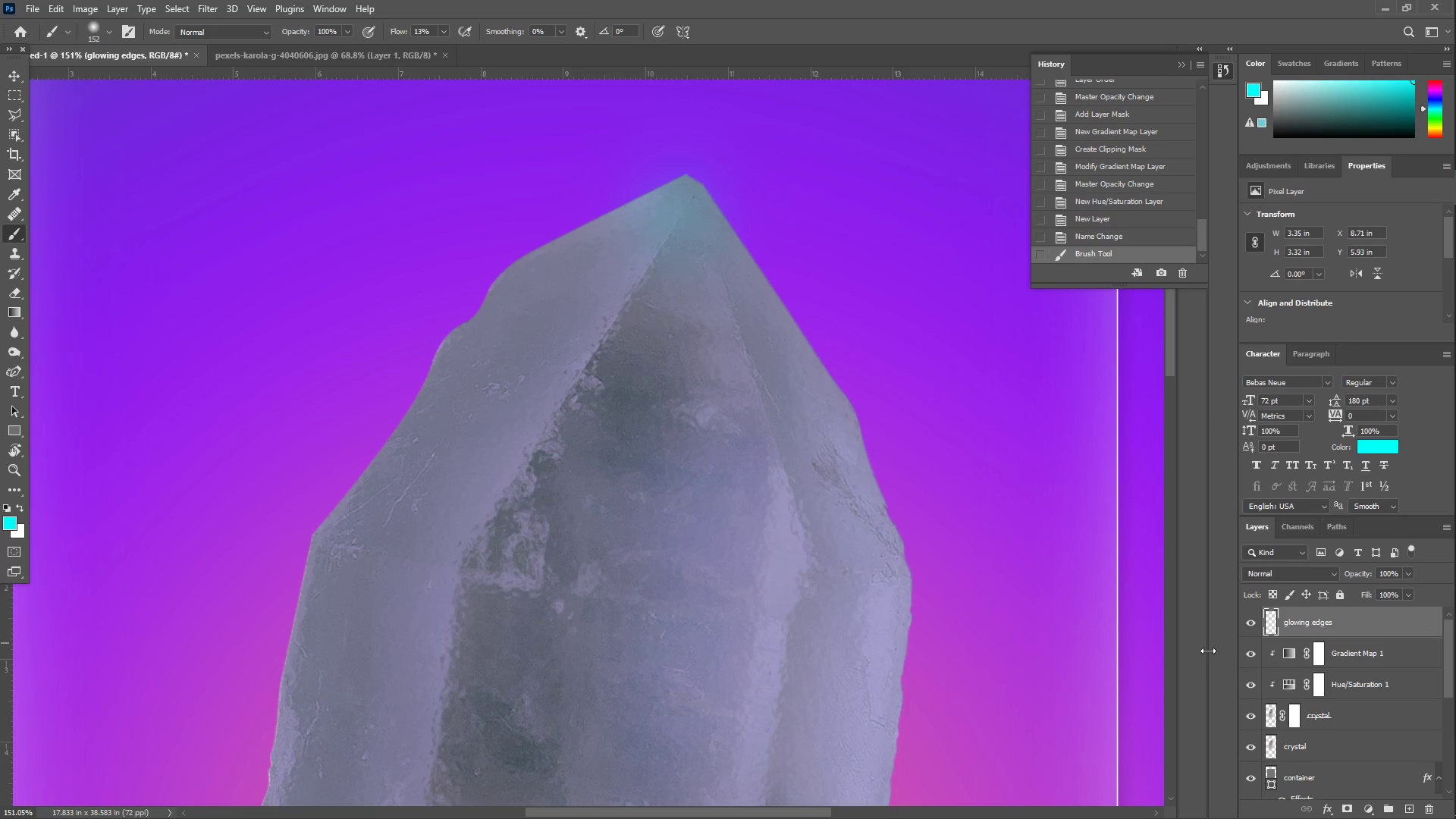 
key(Control+Z)
 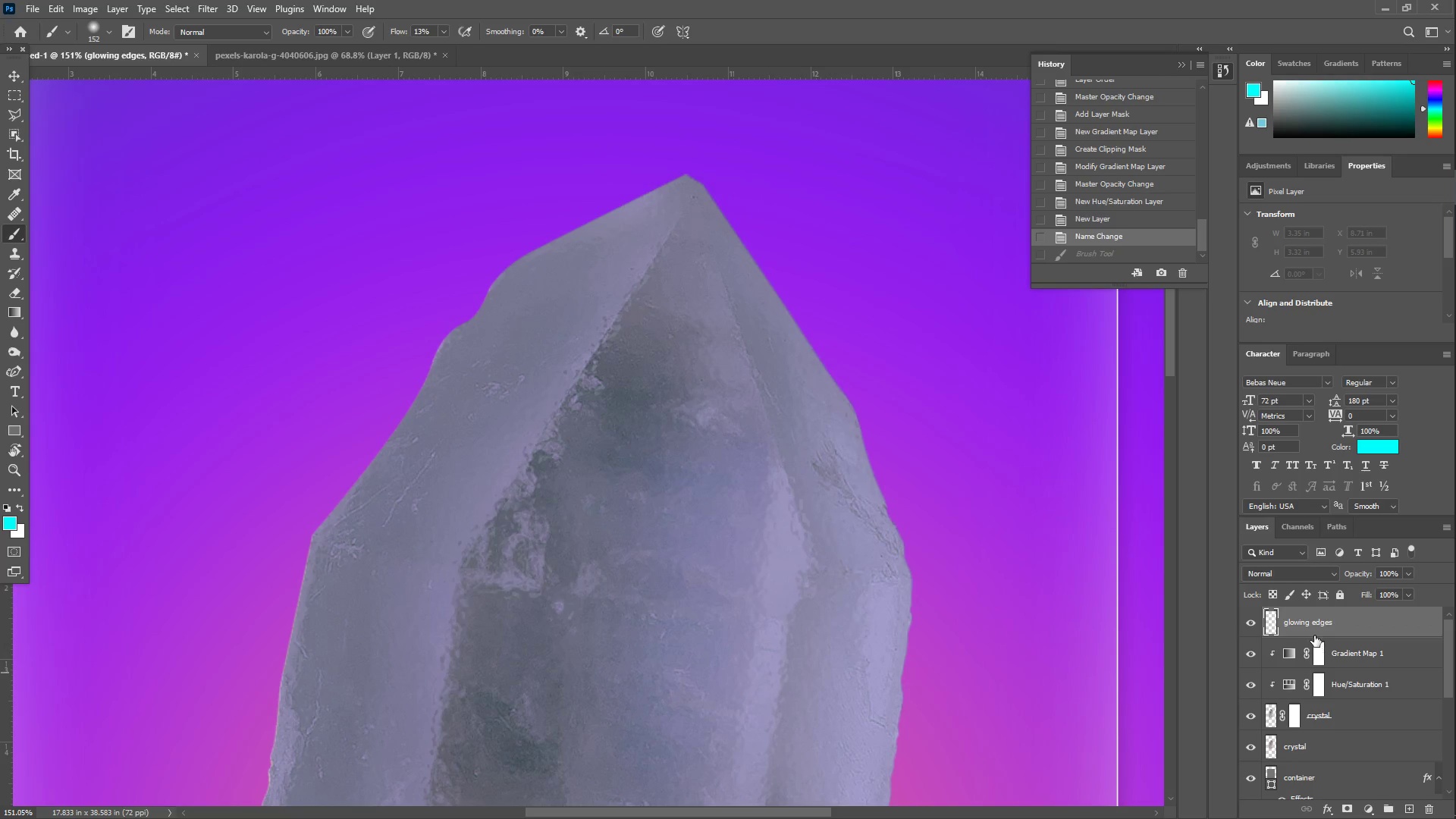 
left_click_drag(start_coordinate=[1312, 632], to_coordinate=[1313, 730])
 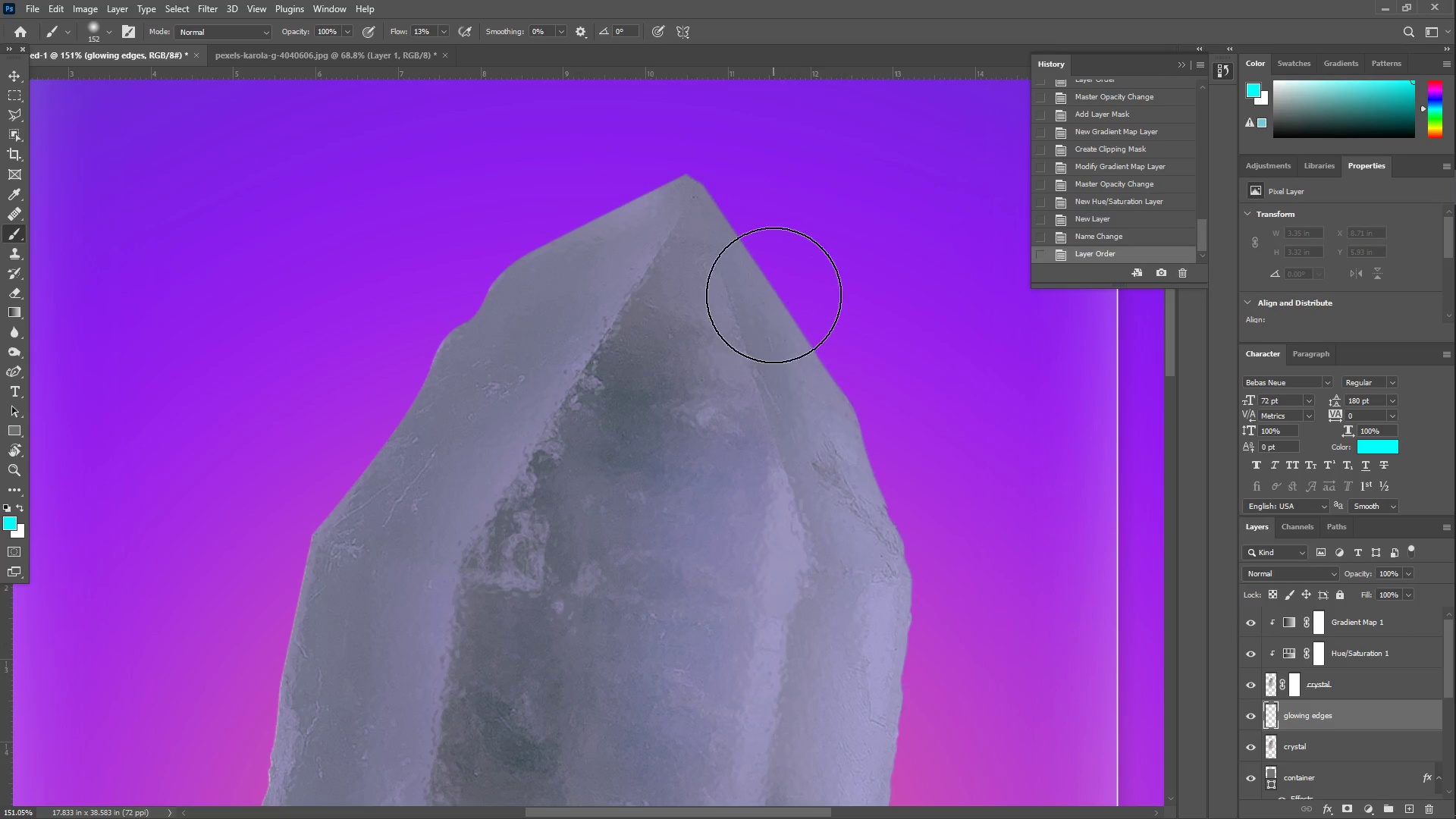 
left_click_drag(start_coordinate=[764, 287], to_coordinate=[592, 409])
 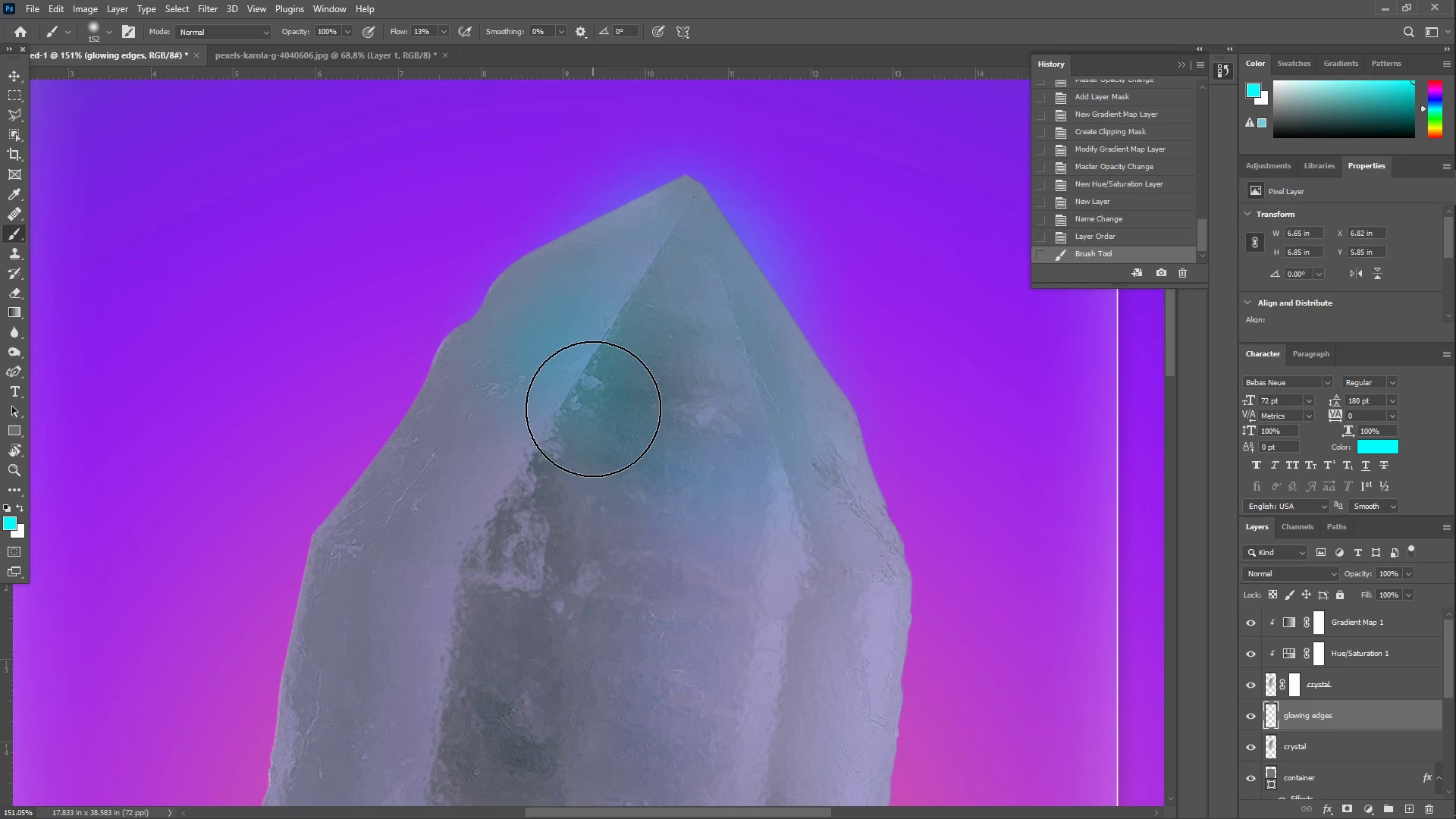 
key(Control+Z)
 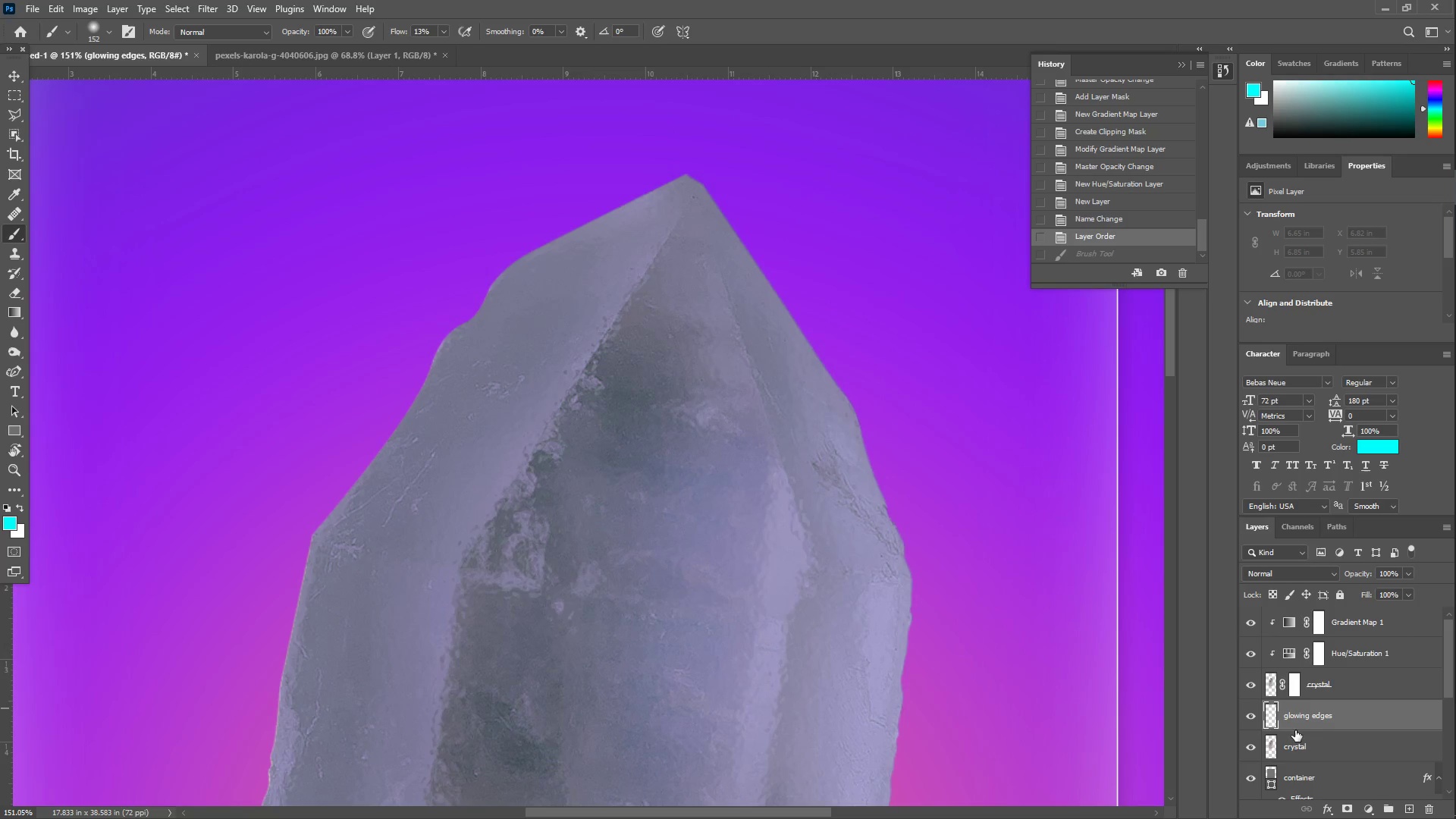 
left_click_drag(start_coordinate=[1332, 720], to_coordinate=[1339, 753])
 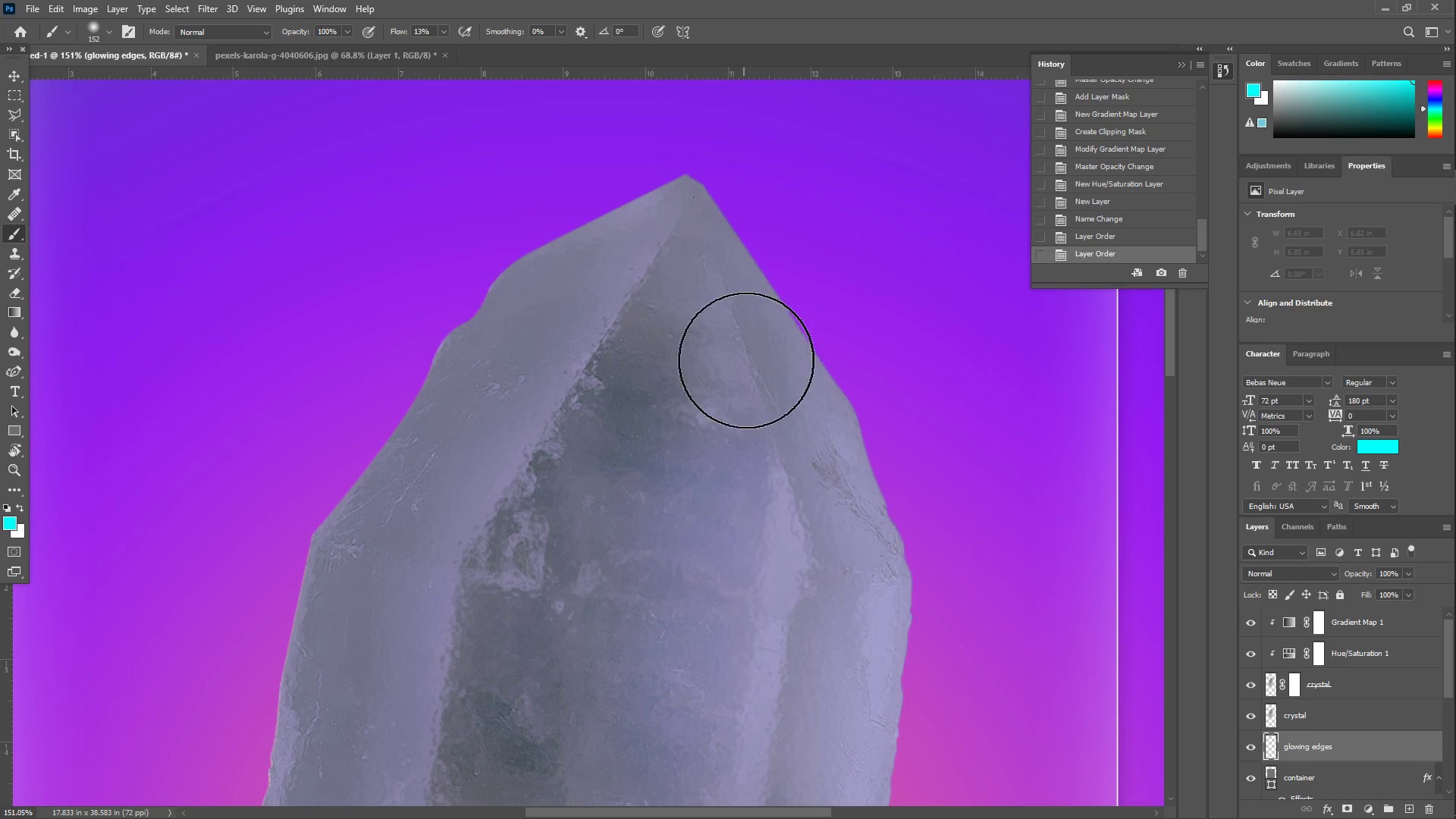 
left_click_drag(start_coordinate=[773, 359], to_coordinate=[316, 625])
 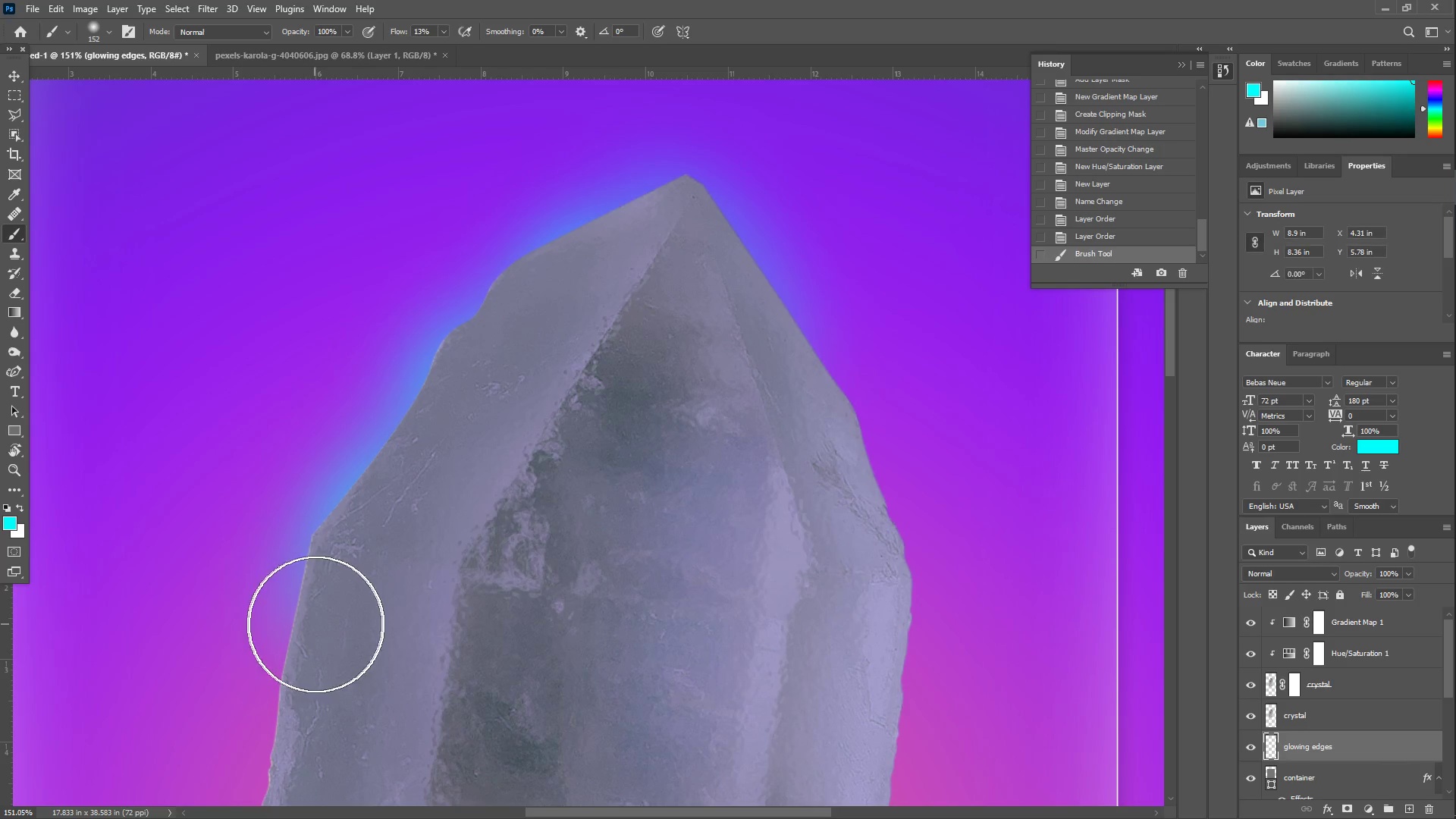 
hold_key(key=Space, duration=0.78)
 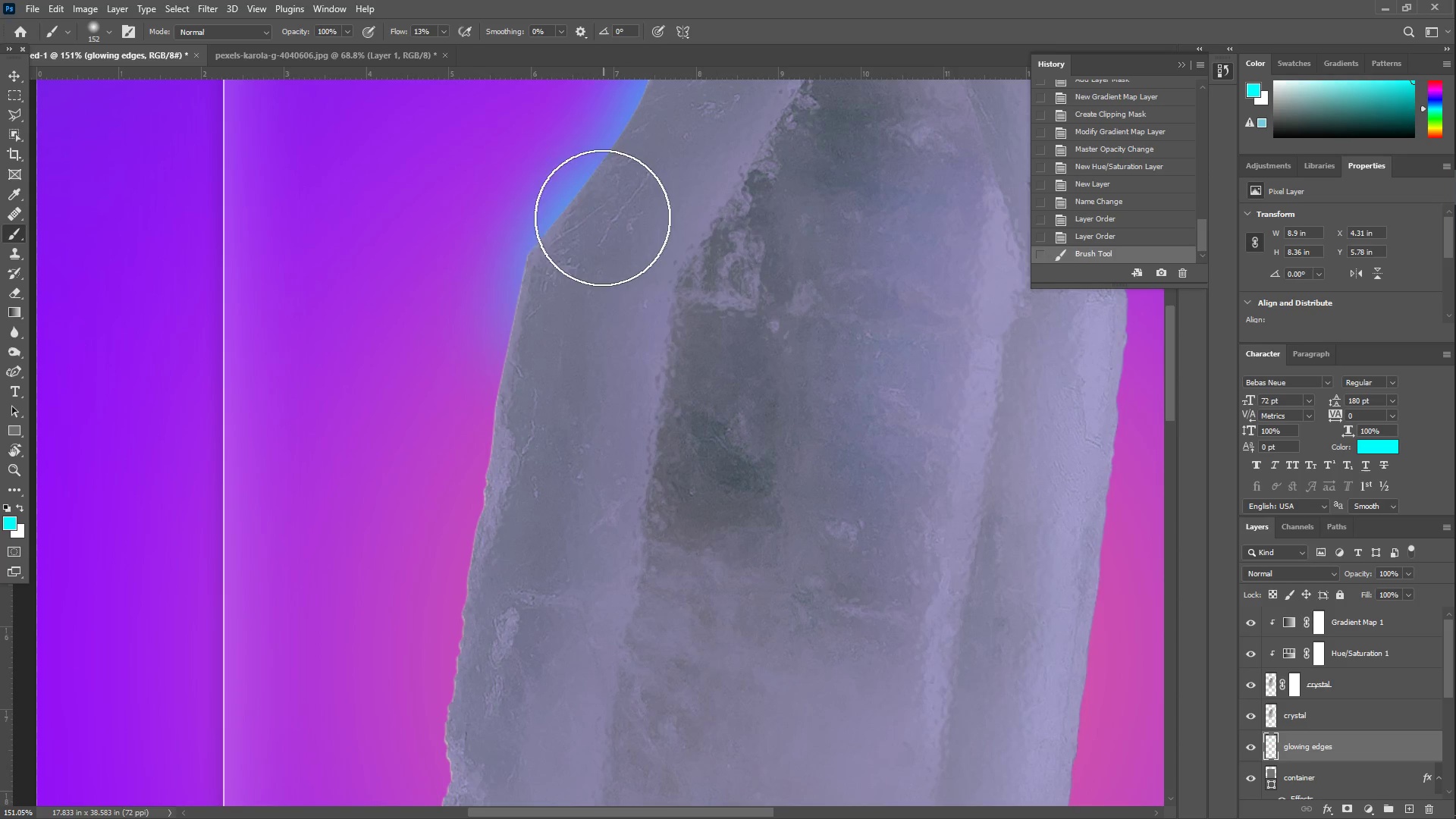 
left_click_drag(start_coordinate=[394, 657], to_coordinate=[610, 377])
 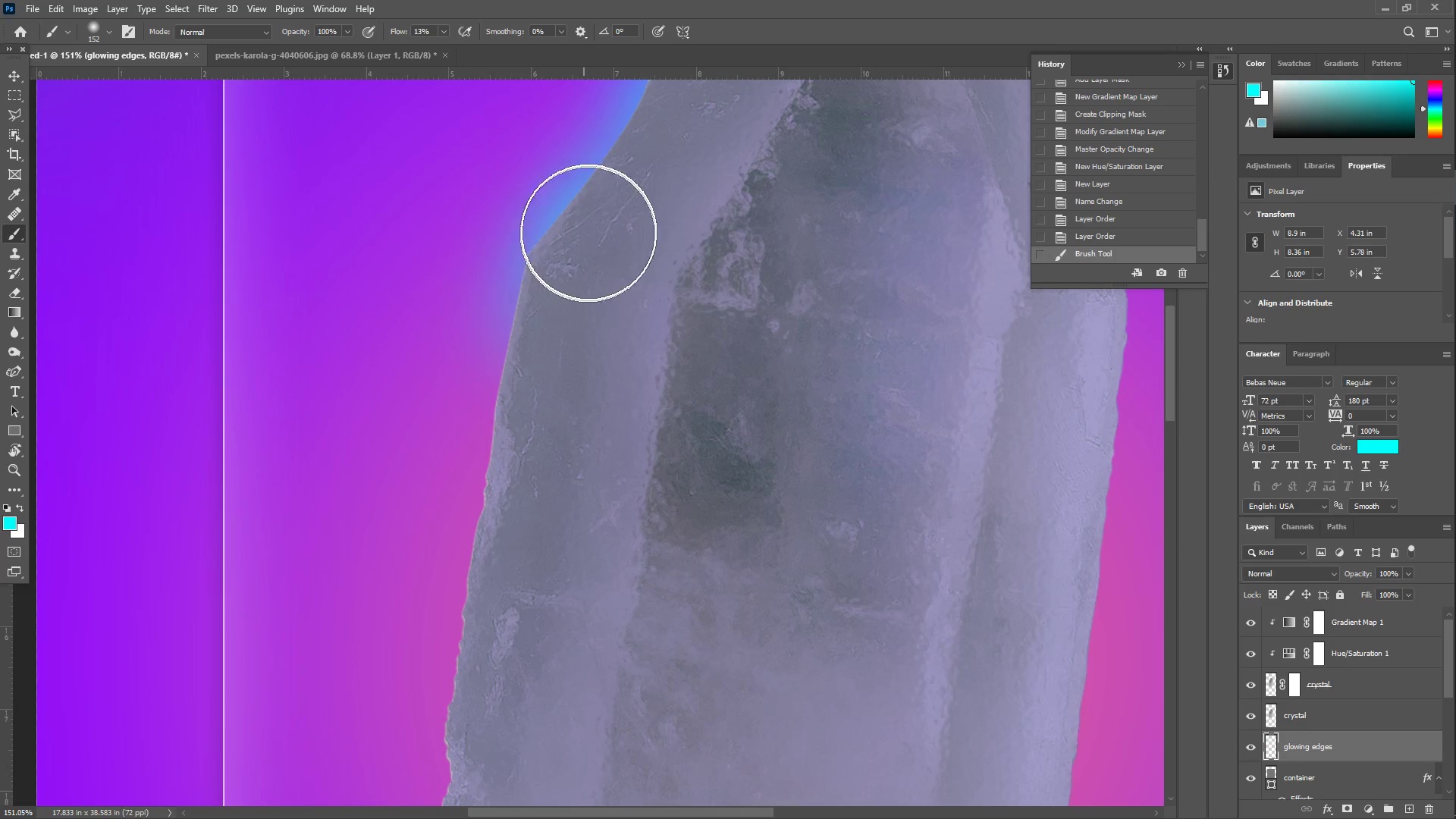 
left_click_drag(start_coordinate=[597, 231], to_coordinate=[473, 680])
 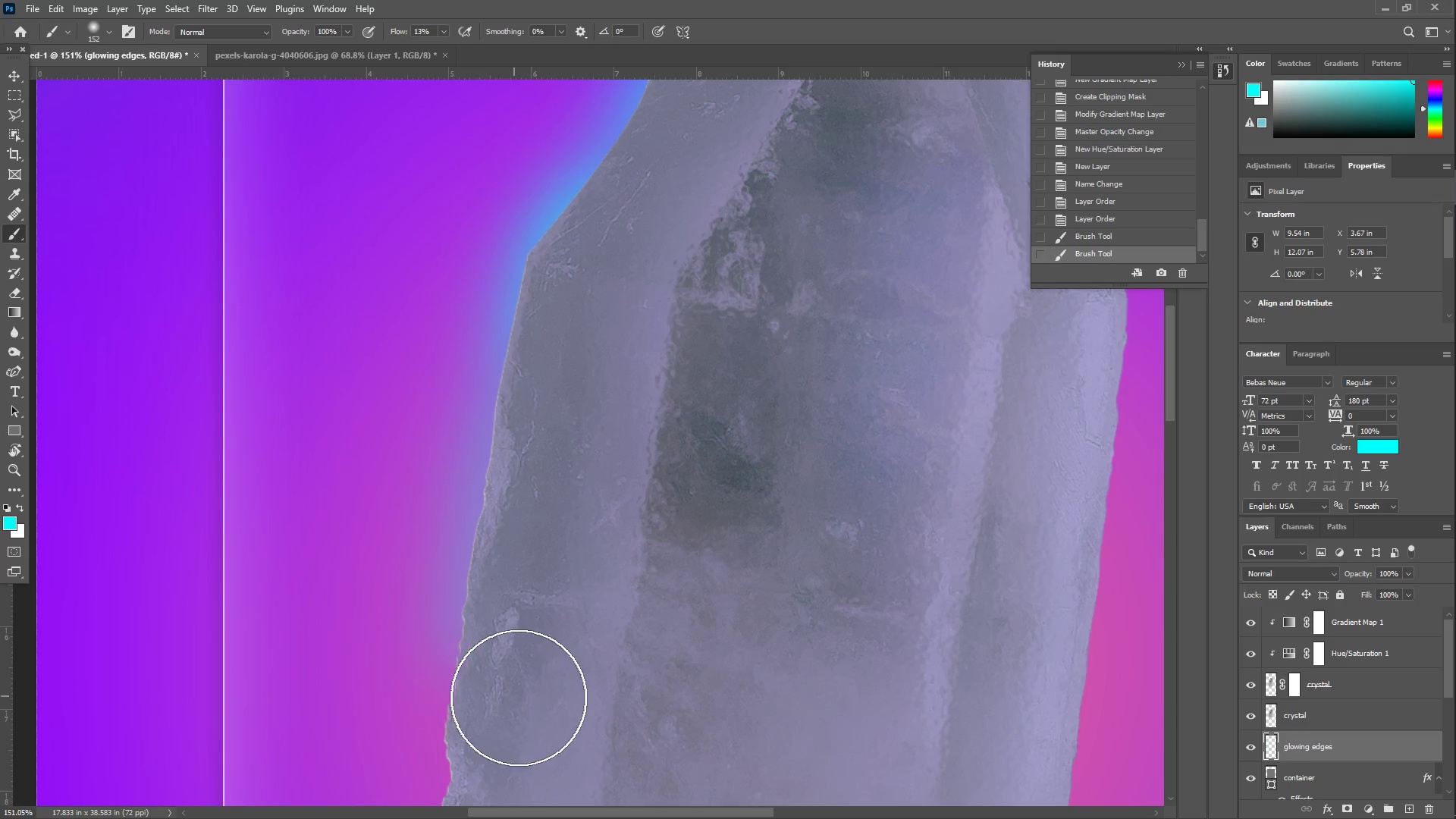 
key(Z)
 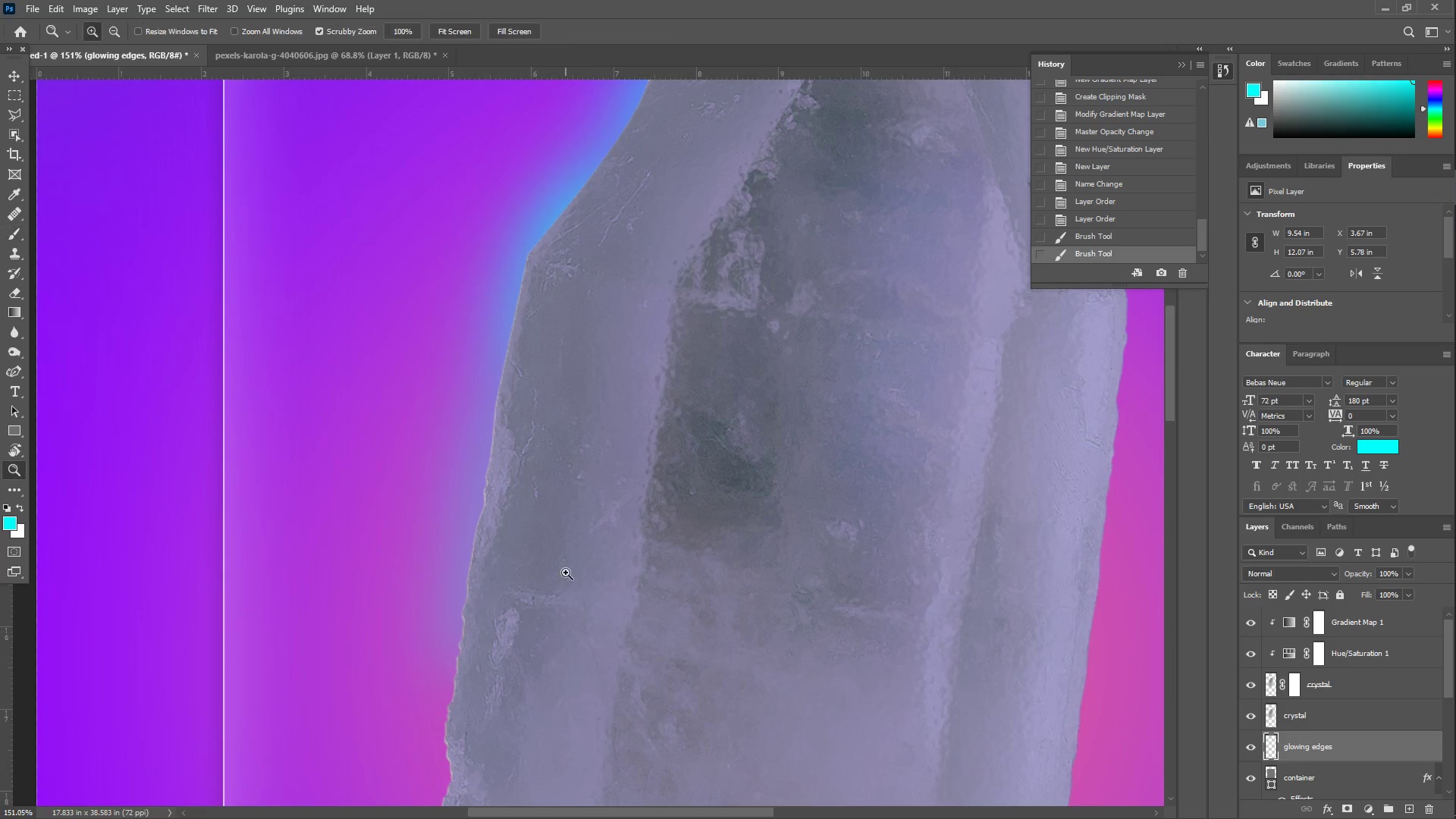 
left_click_drag(start_coordinate=[566, 573], to_coordinate=[488, 553])
 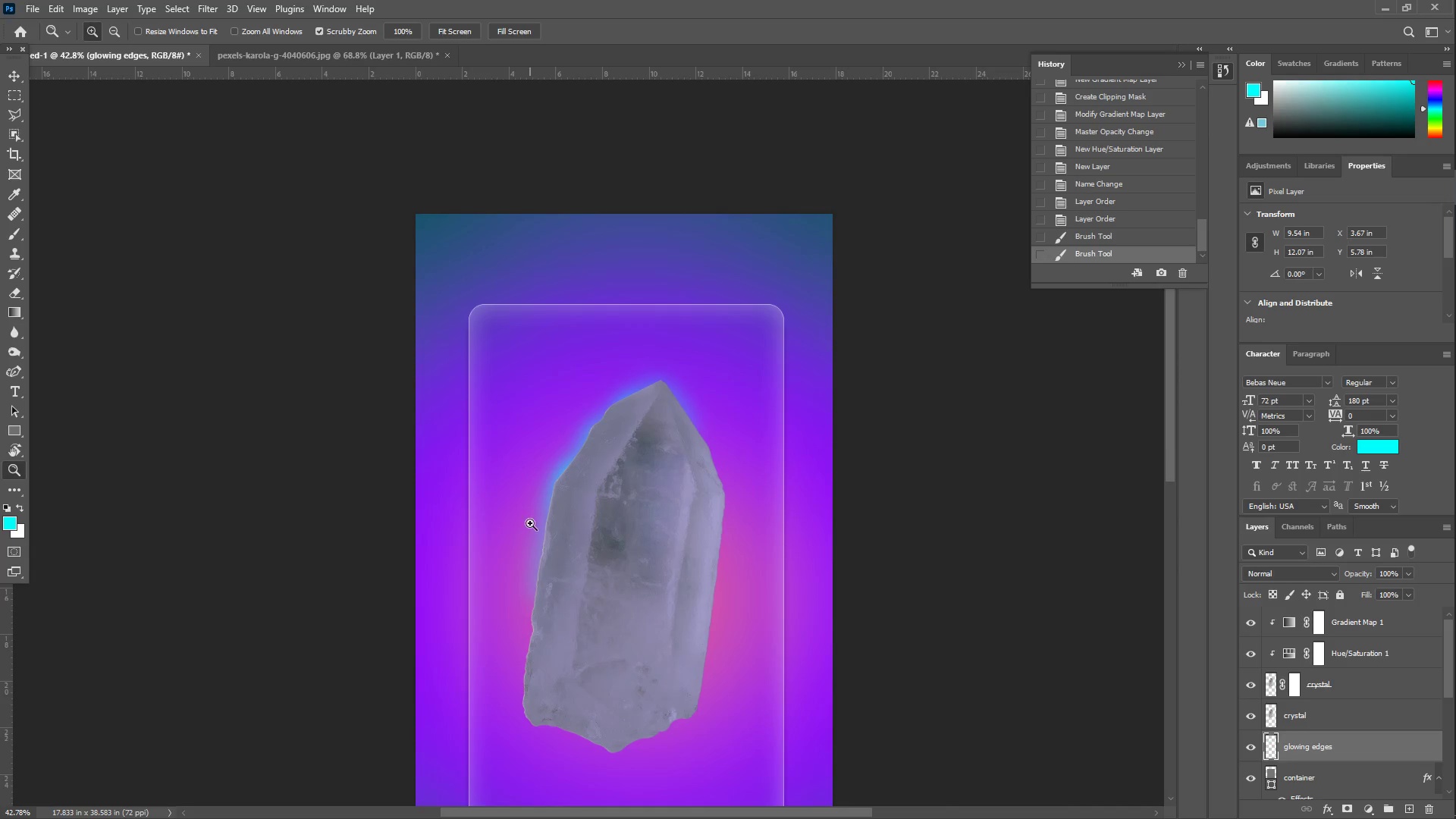 
key(Control+Z)
 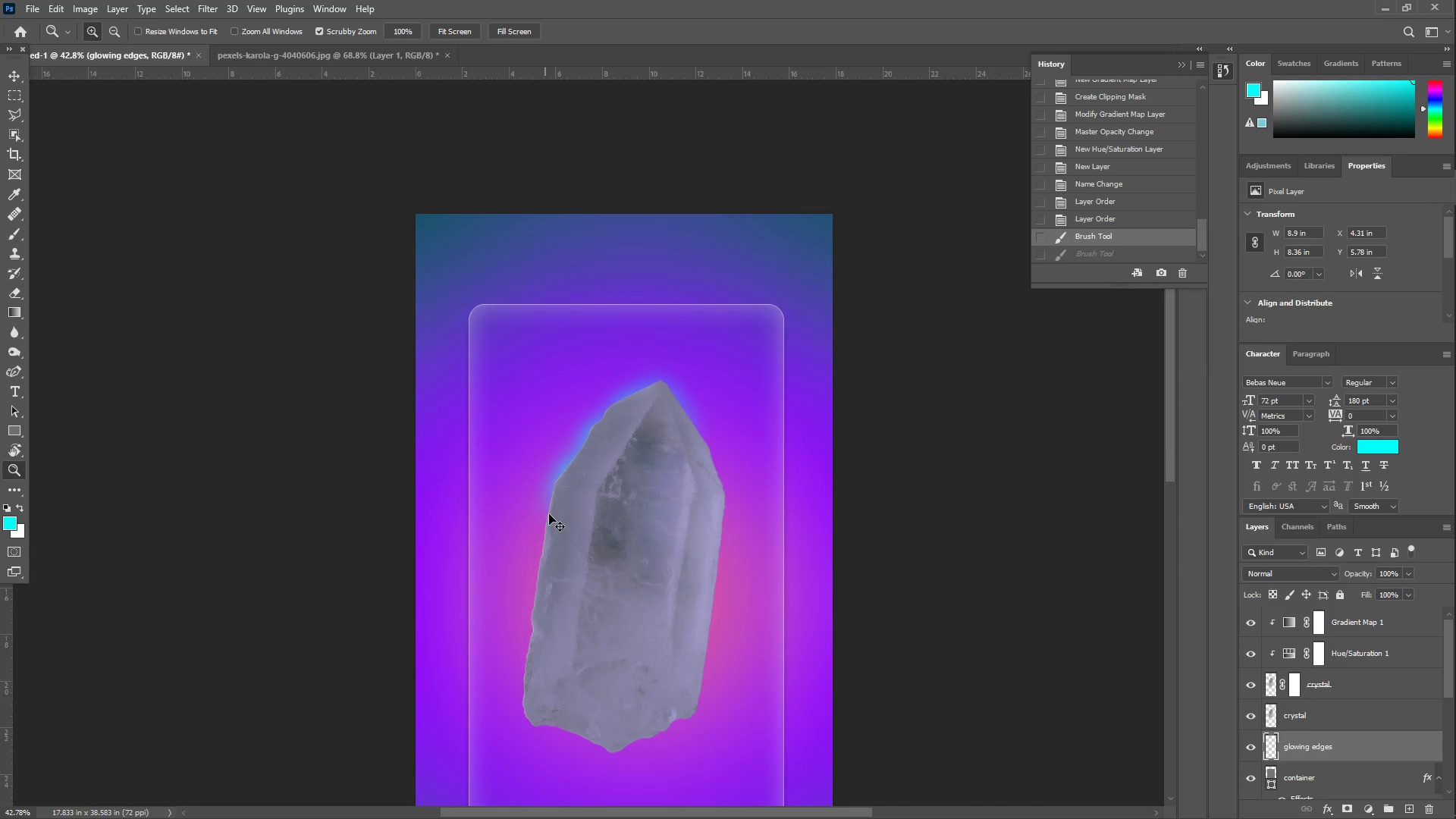 
key(Control+Z)
 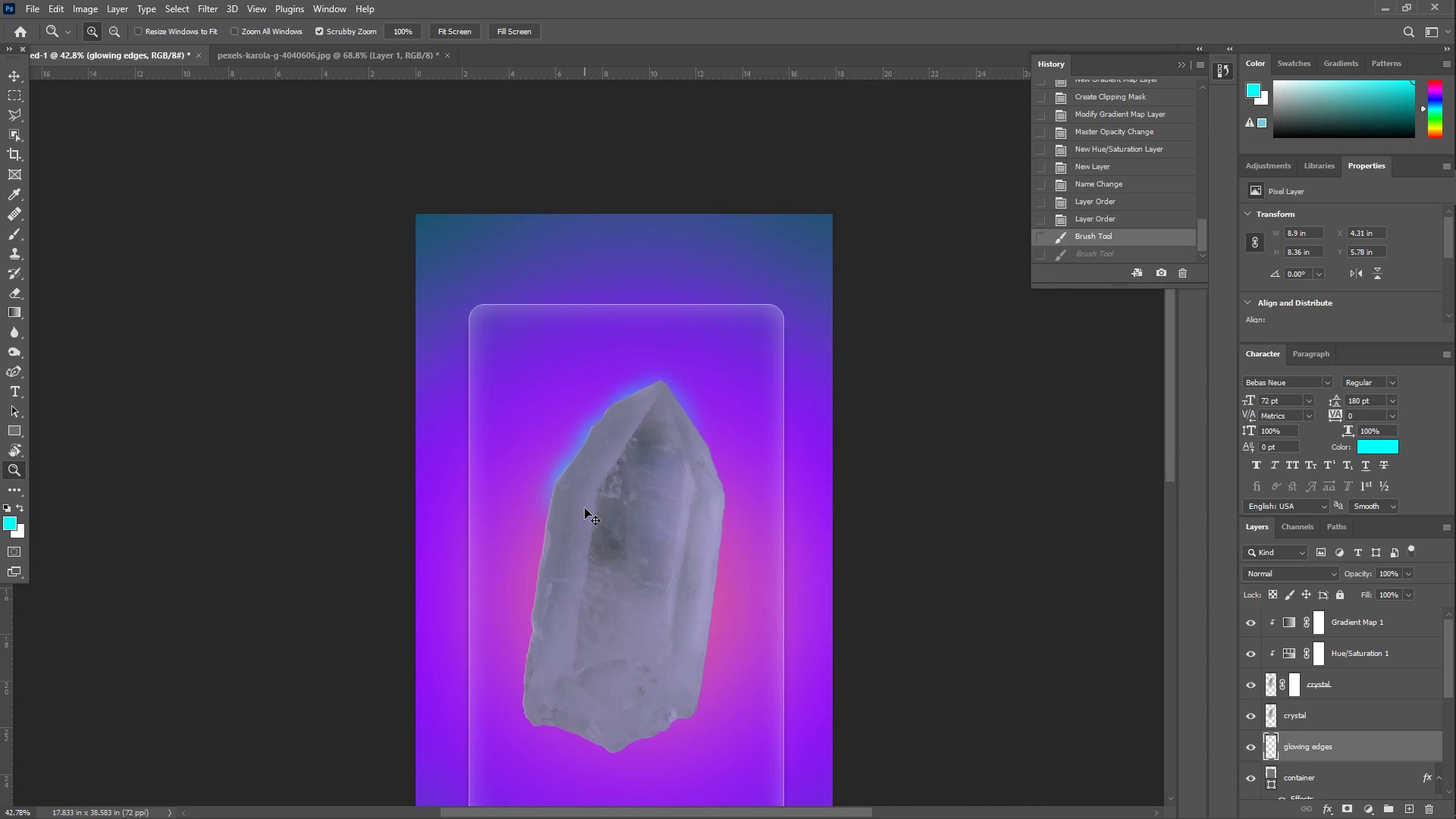 
key(Control+Z)
 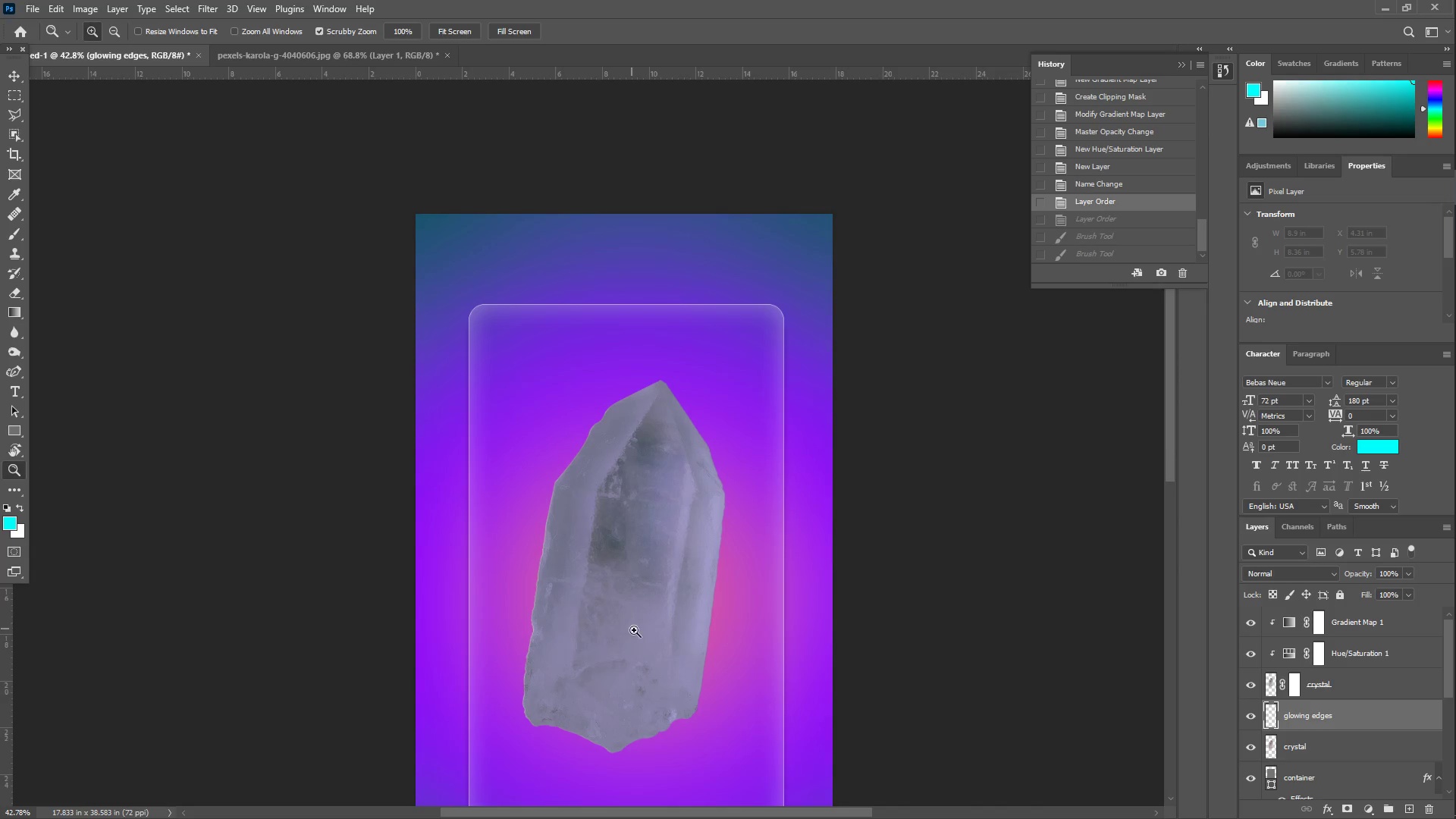 
key(B)
 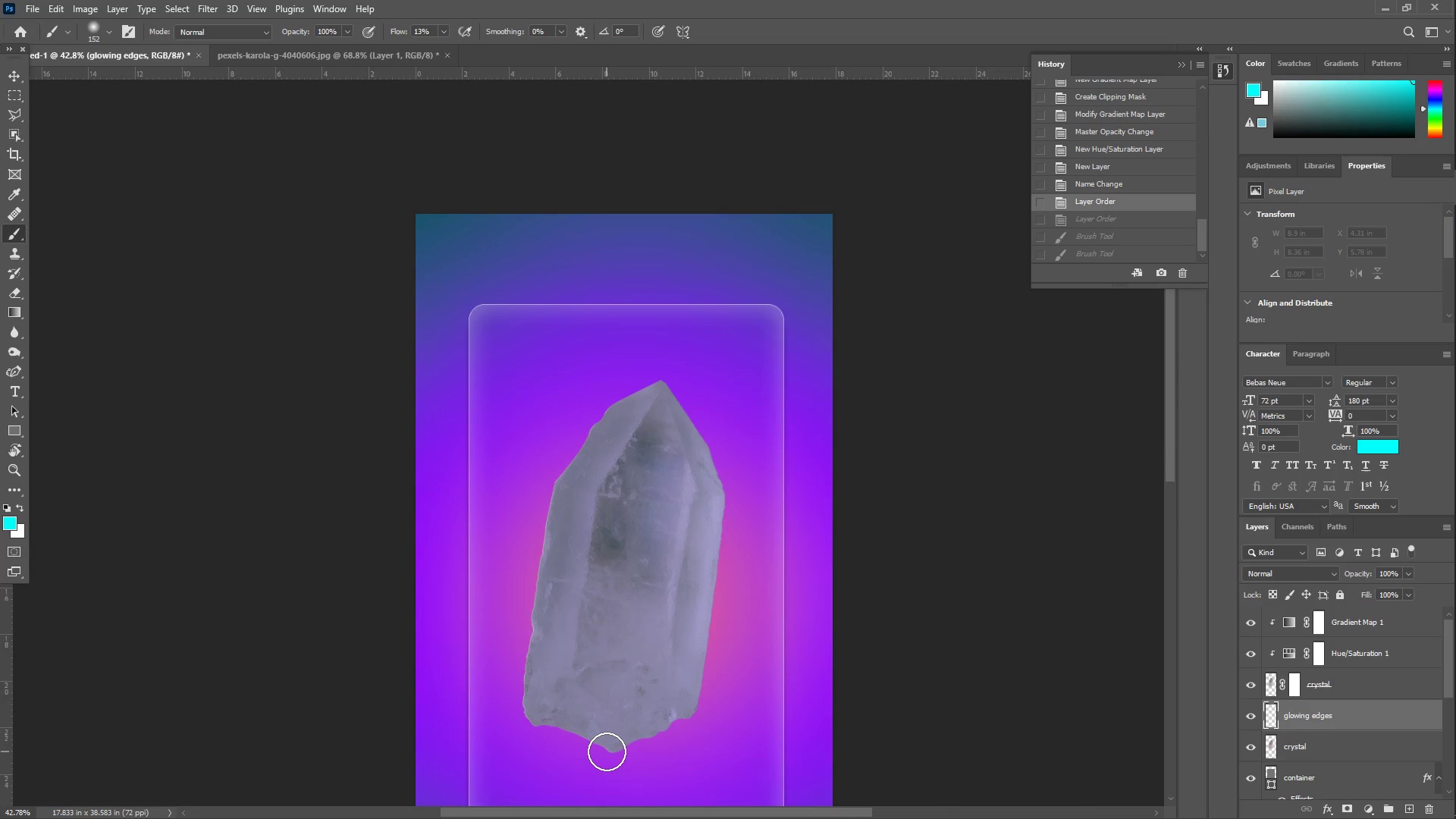 
left_click_drag(start_coordinate=[616, 752], to_coordinate=[679, 722])
 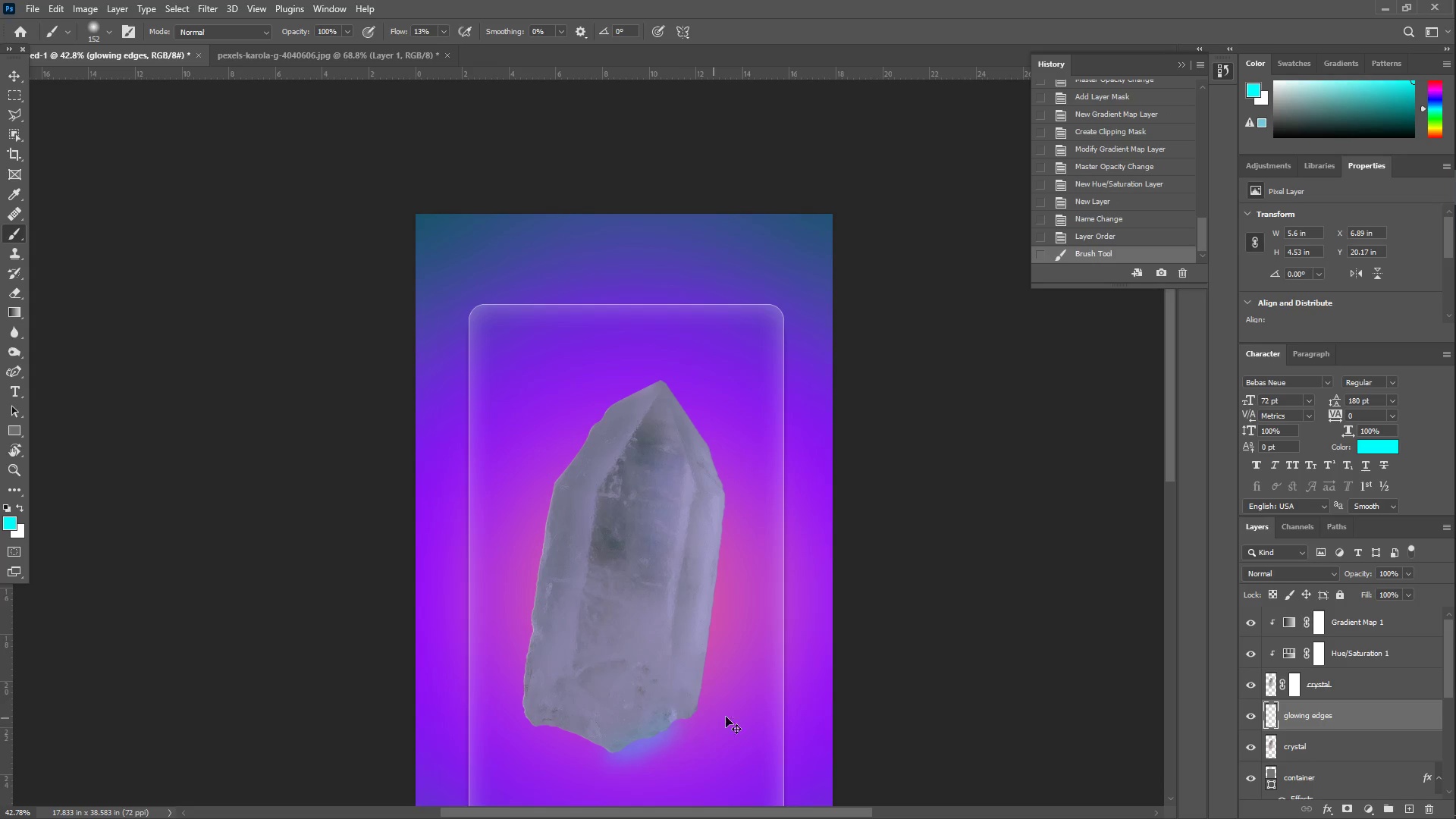 
key(Control+Z)
 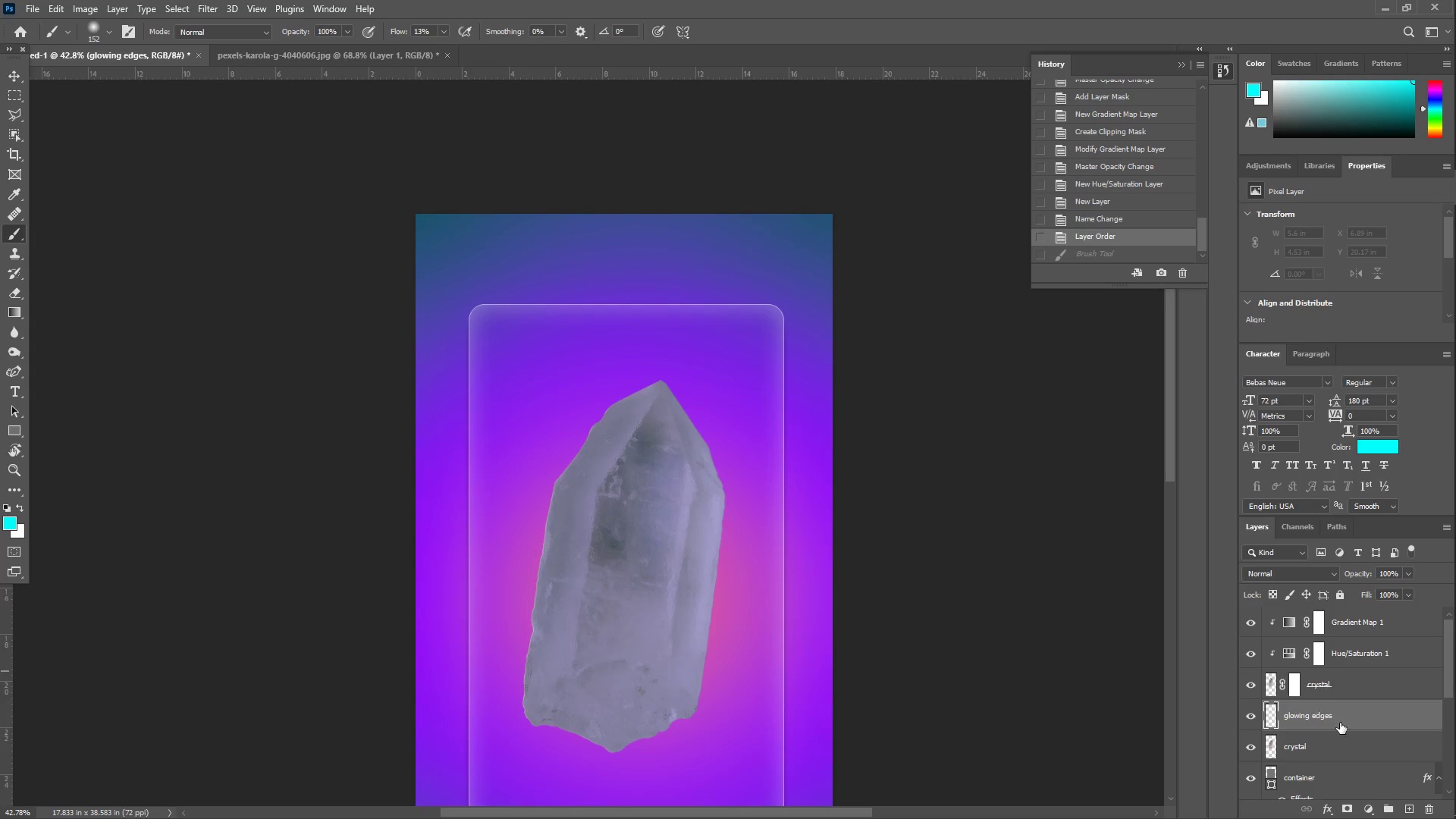 
left_click_drag(start_coordinate=[1335, 733], to_coordinate=[1338, 755])
 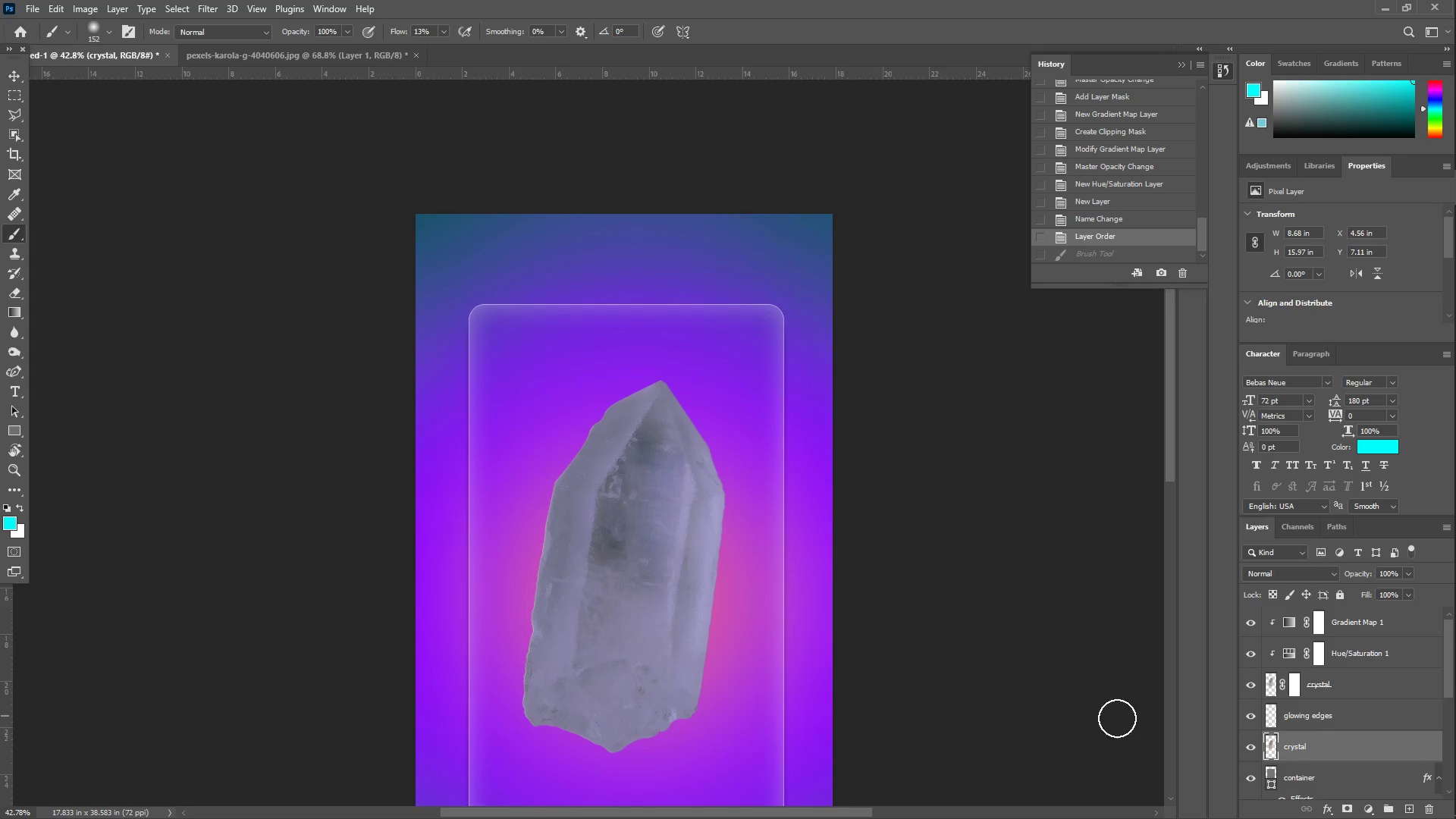 
left_click_drag(start_coordinate=[1330, 714], to_coordinate=[1333, 747])
 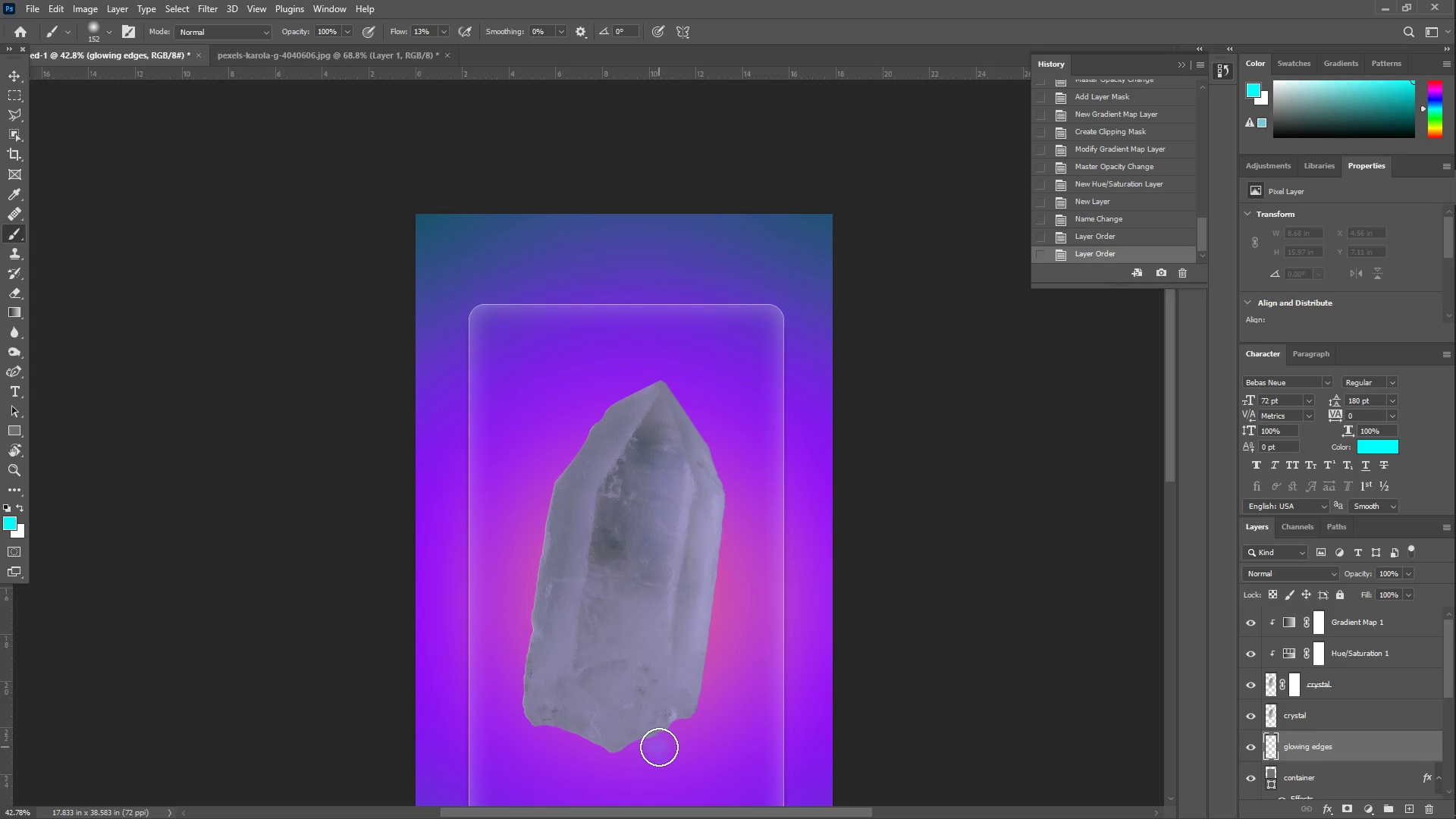 
key(Control+ControlLeft)
 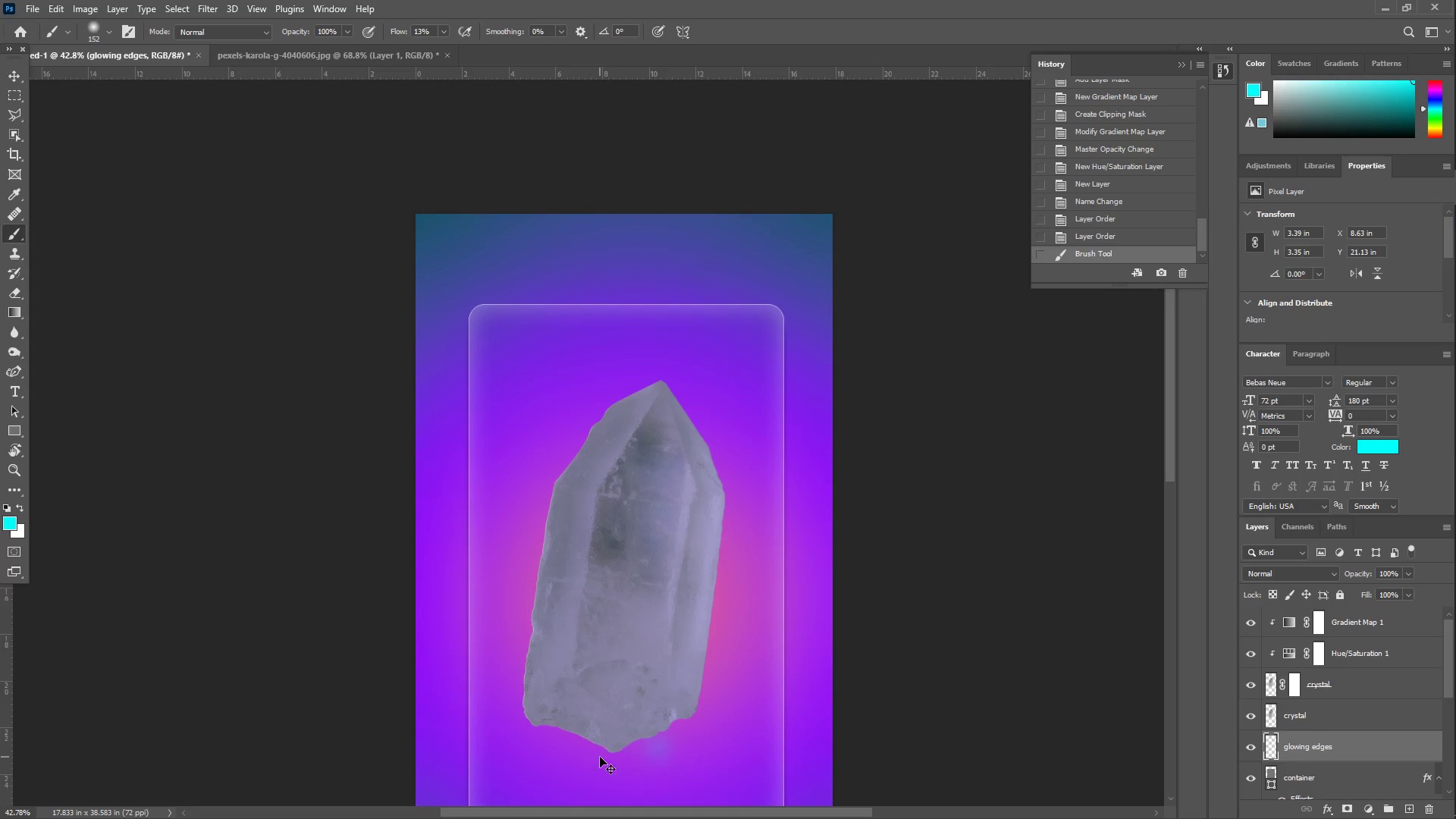 
key(Control+Z)
 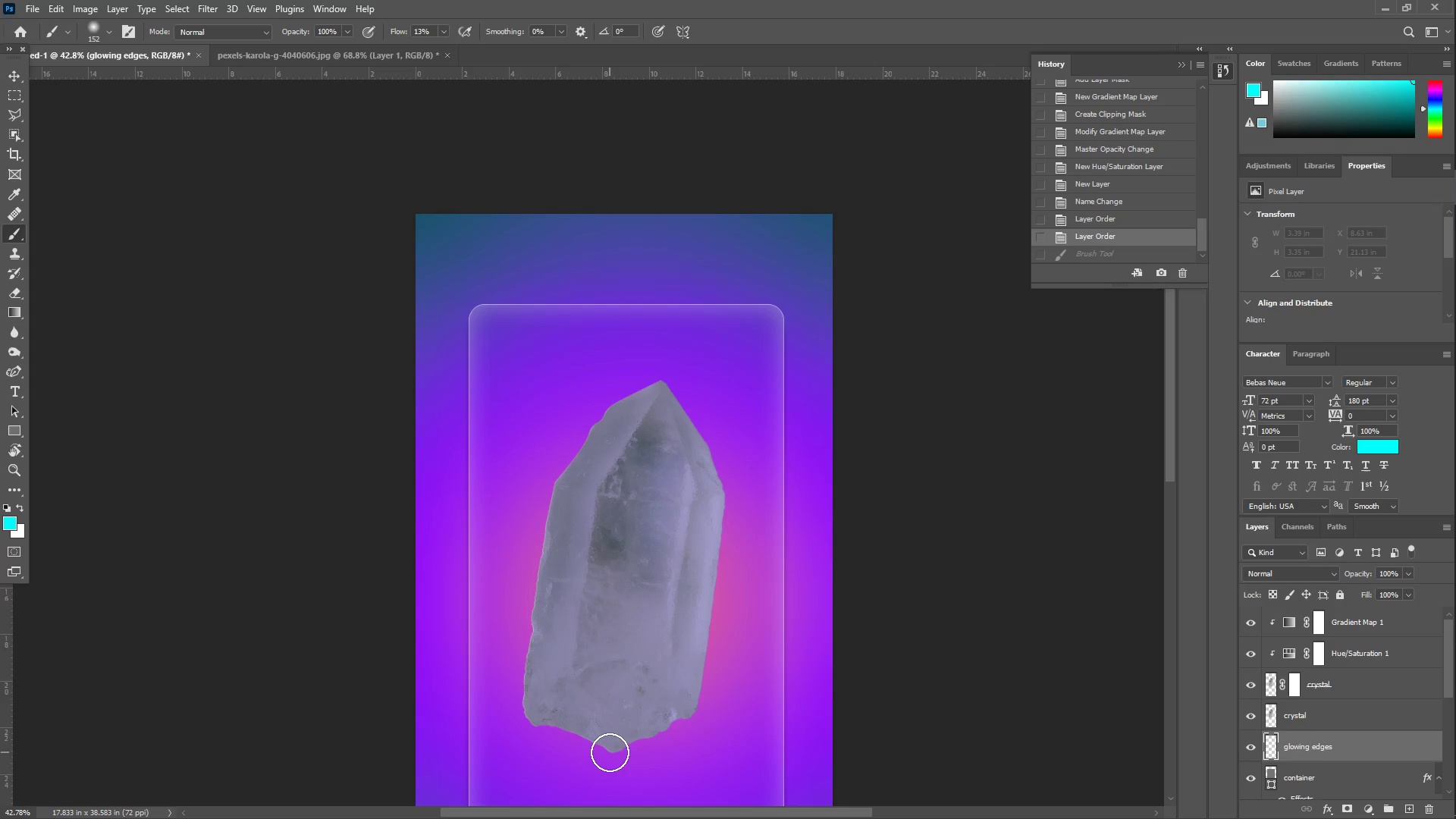 
left_click_drag(start_coordinate=[612, 752], to_coordinate=[649, 711])
 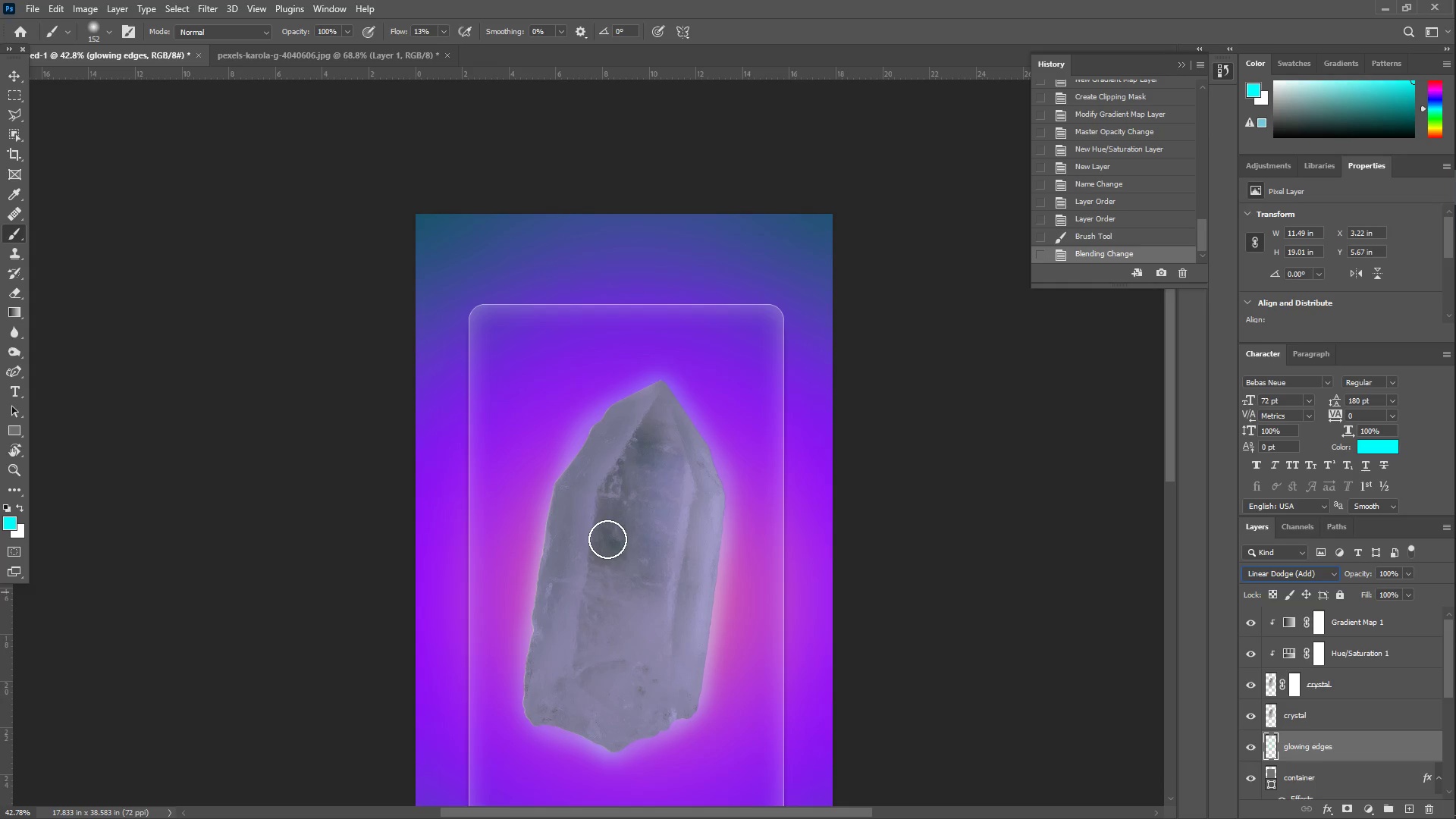 
wait(16.34)
 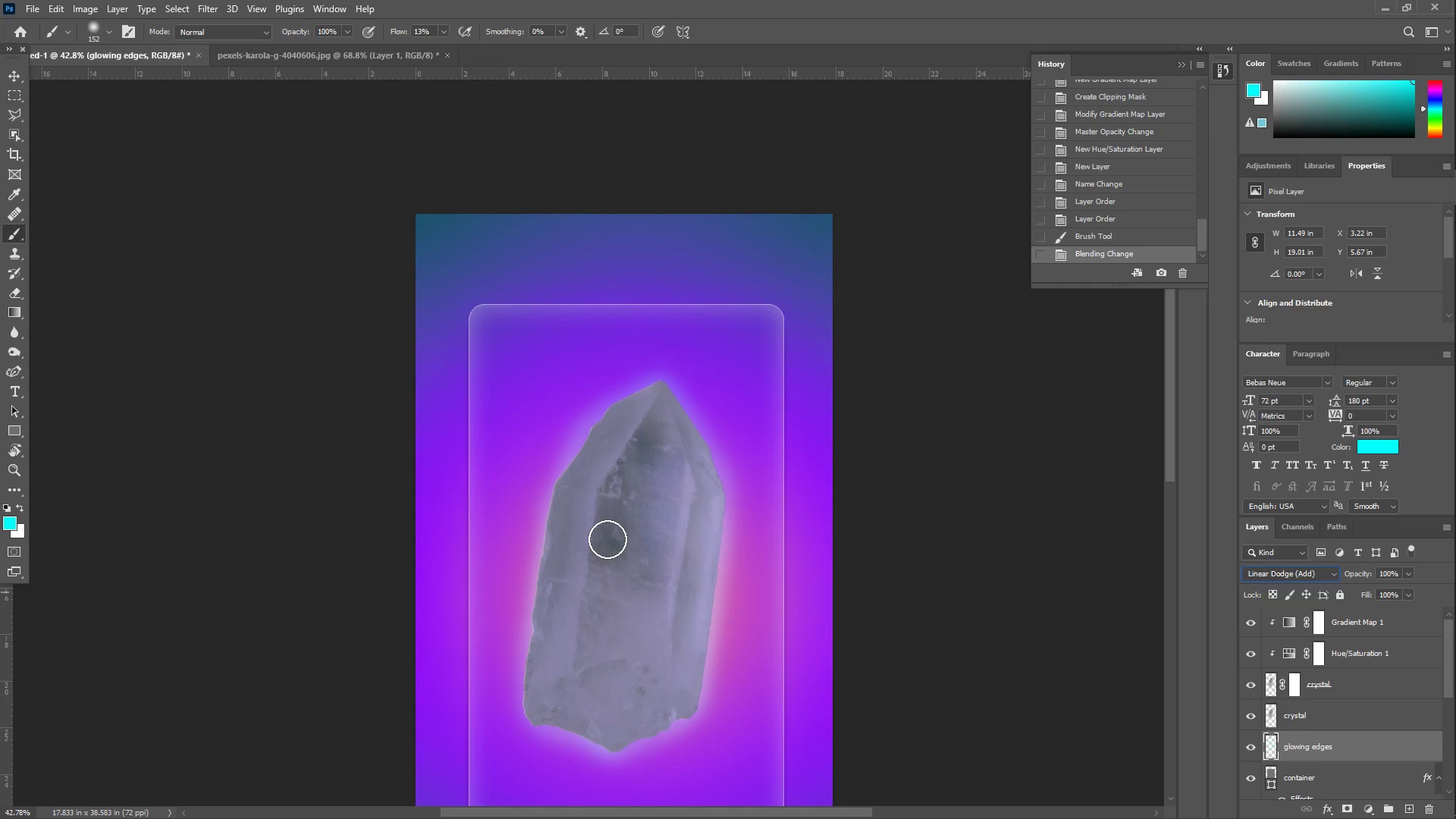 
left_click_drag(start_coordinate=[701, 481], to_coordinate=[677, 422])
 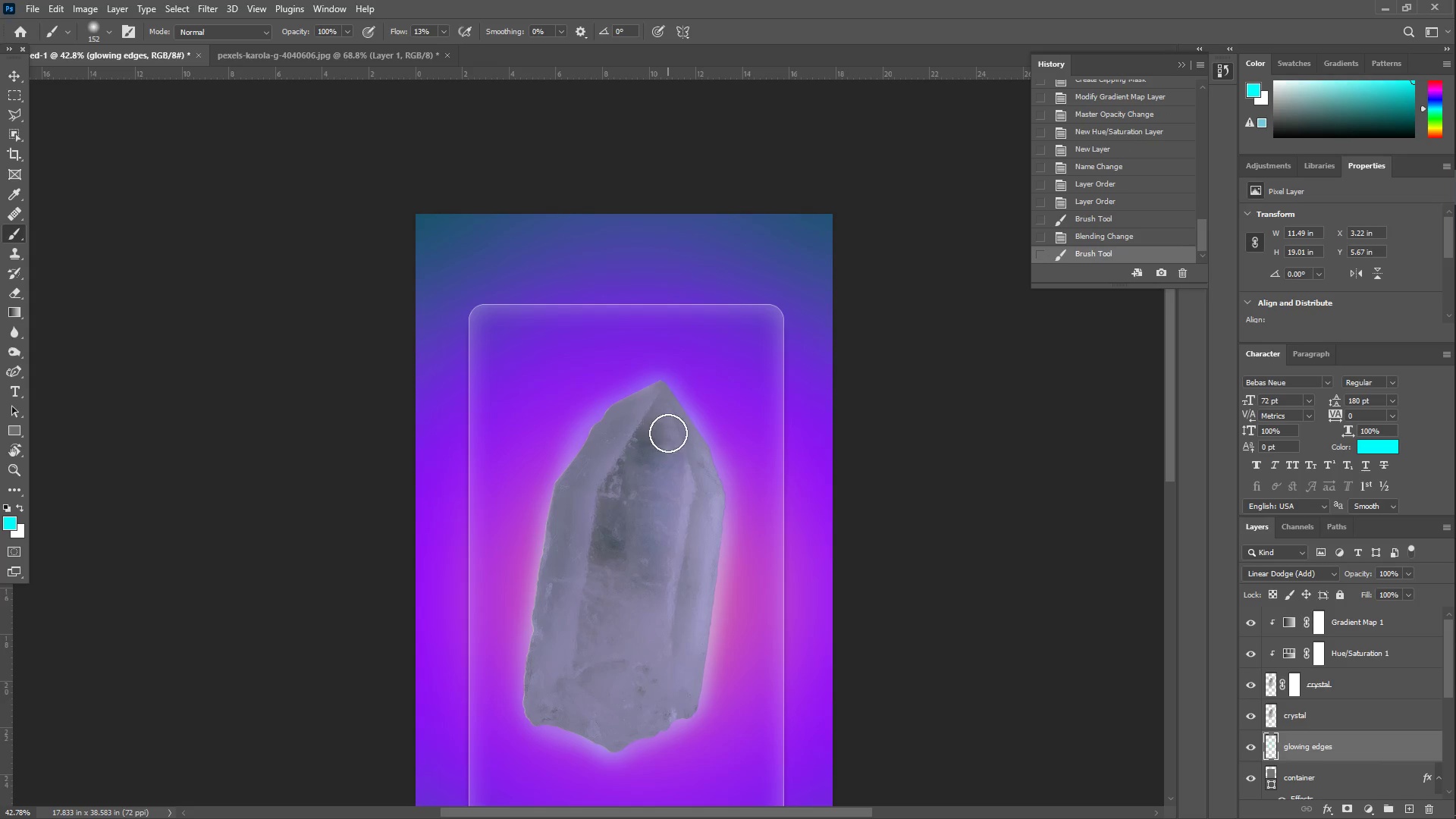 
left_click_drag(start_coordinate=[667, 426], to_coordinate=[655, 390])
 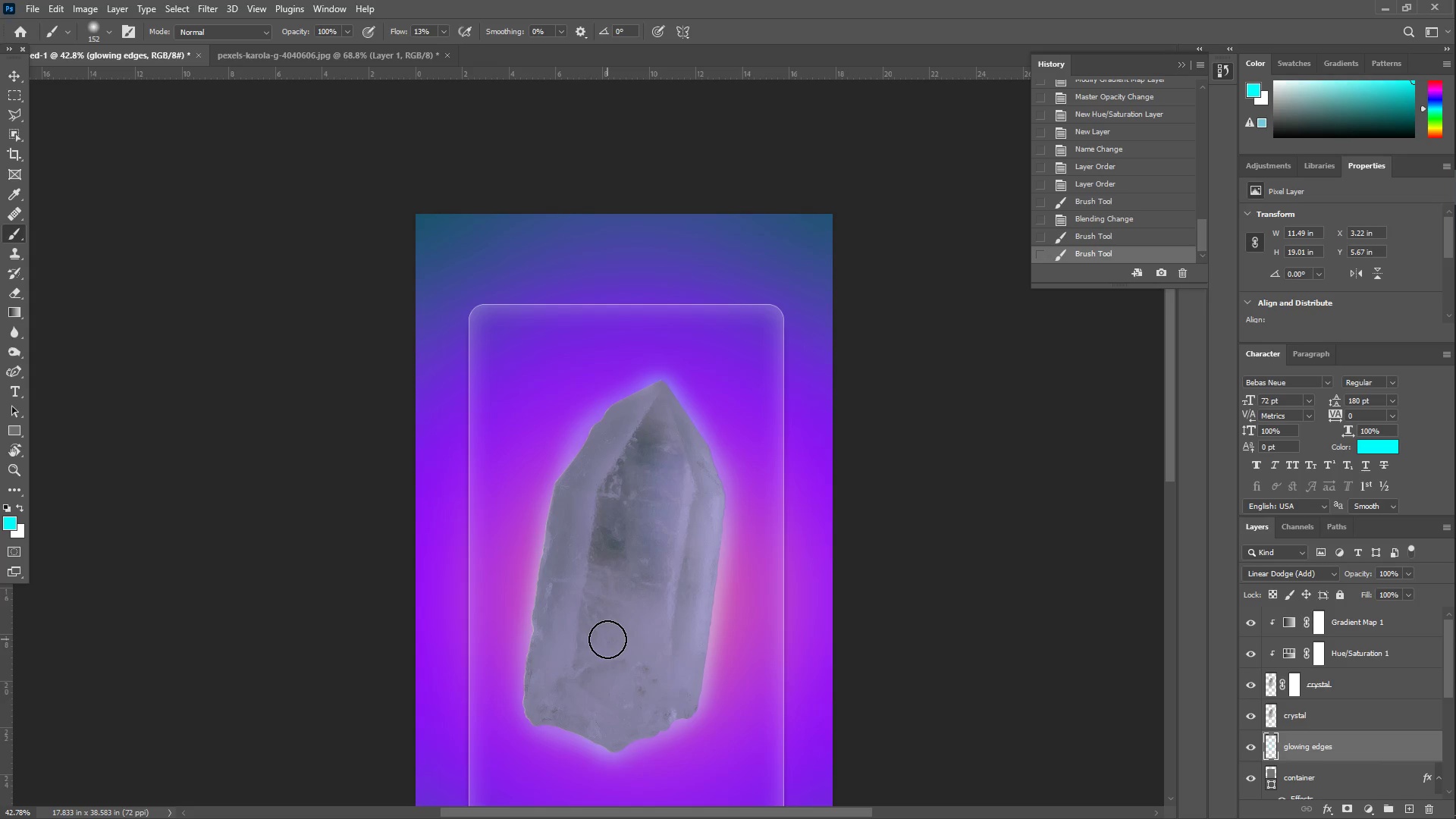 
wait(22.26)
 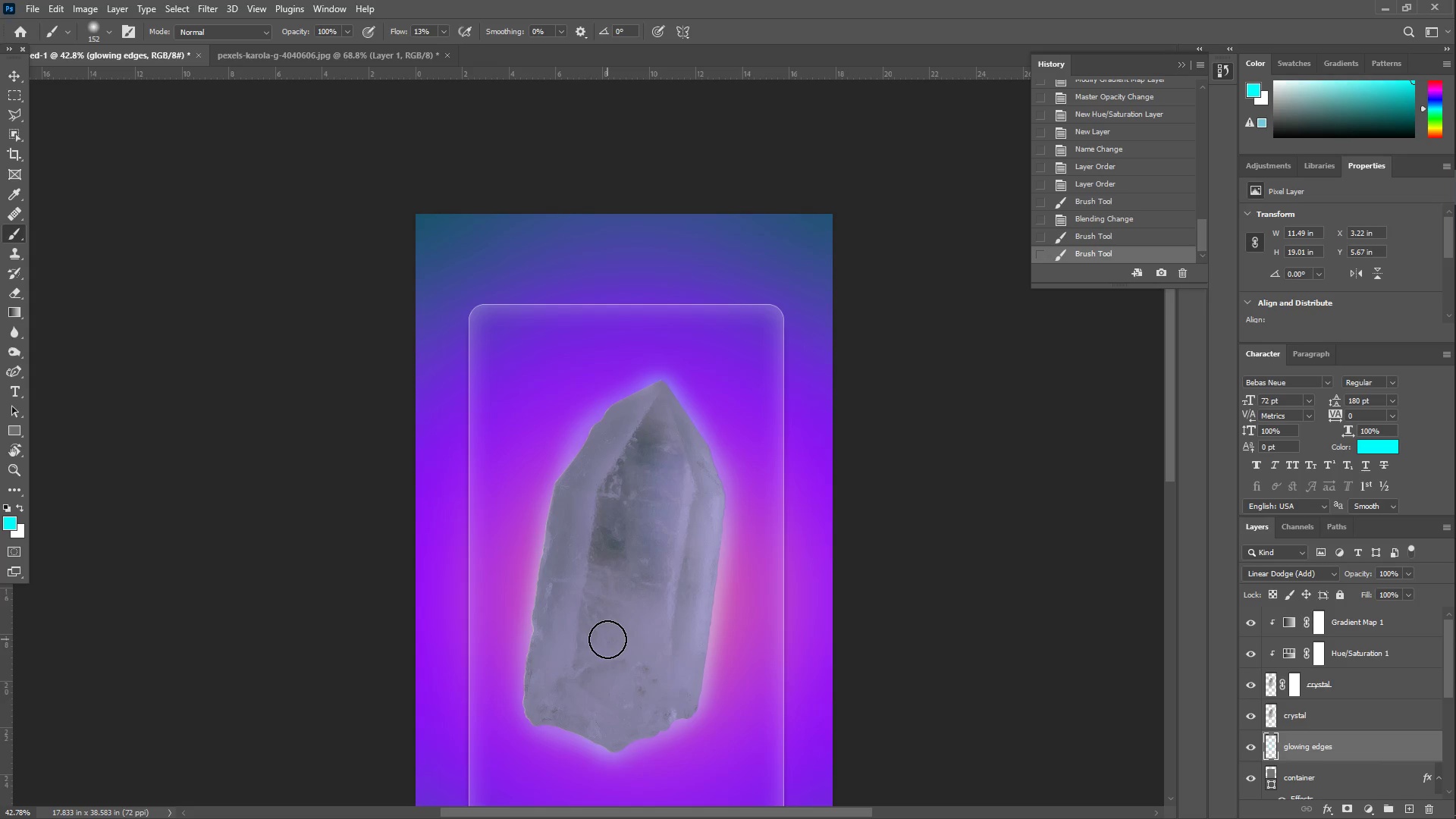 
mouse_move([1410, 343])
 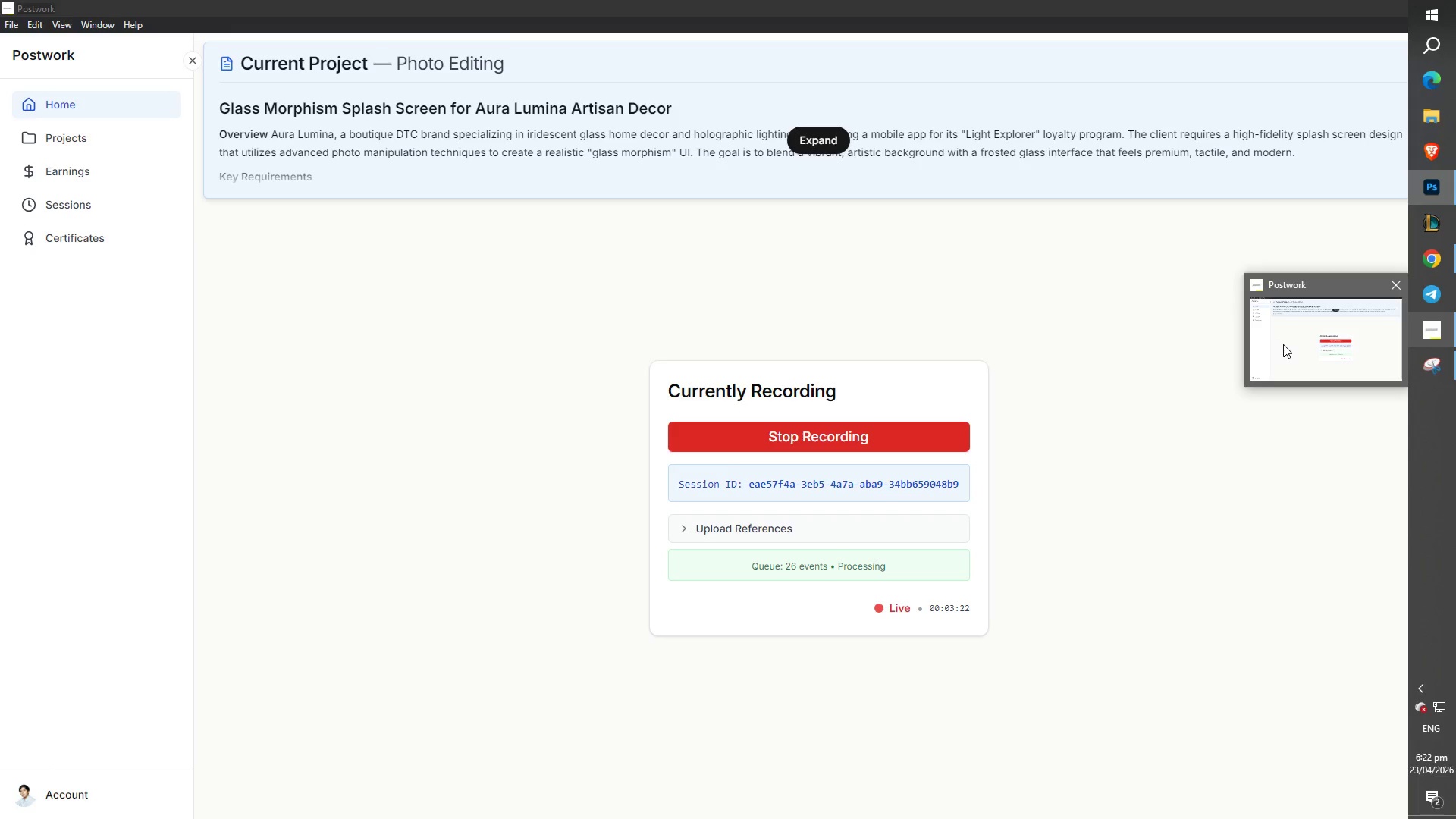 
left_click([1283, 344])